 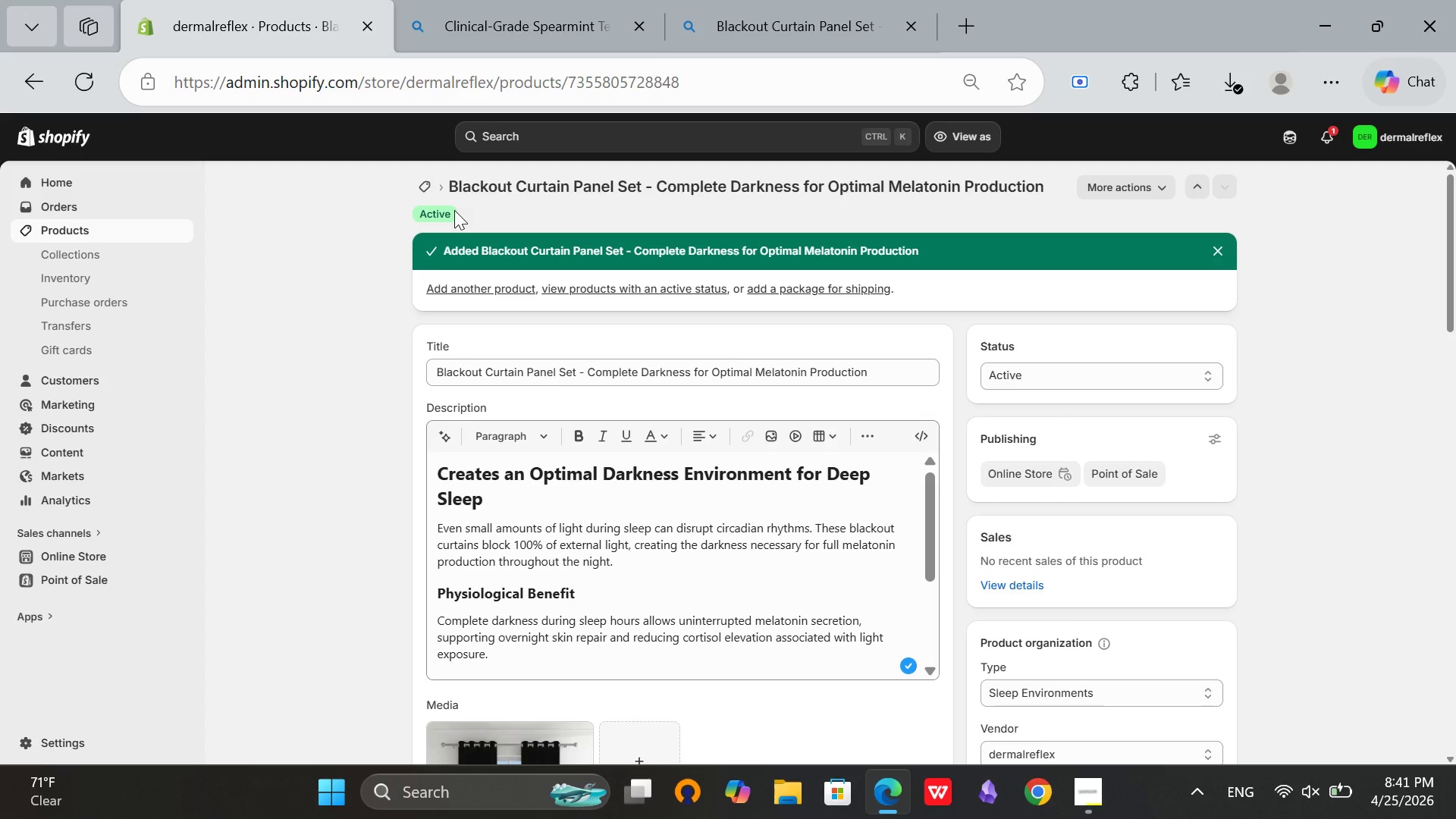 
scroll: coordinate [643, 462], scroll_direction: down, amount: 6.0
 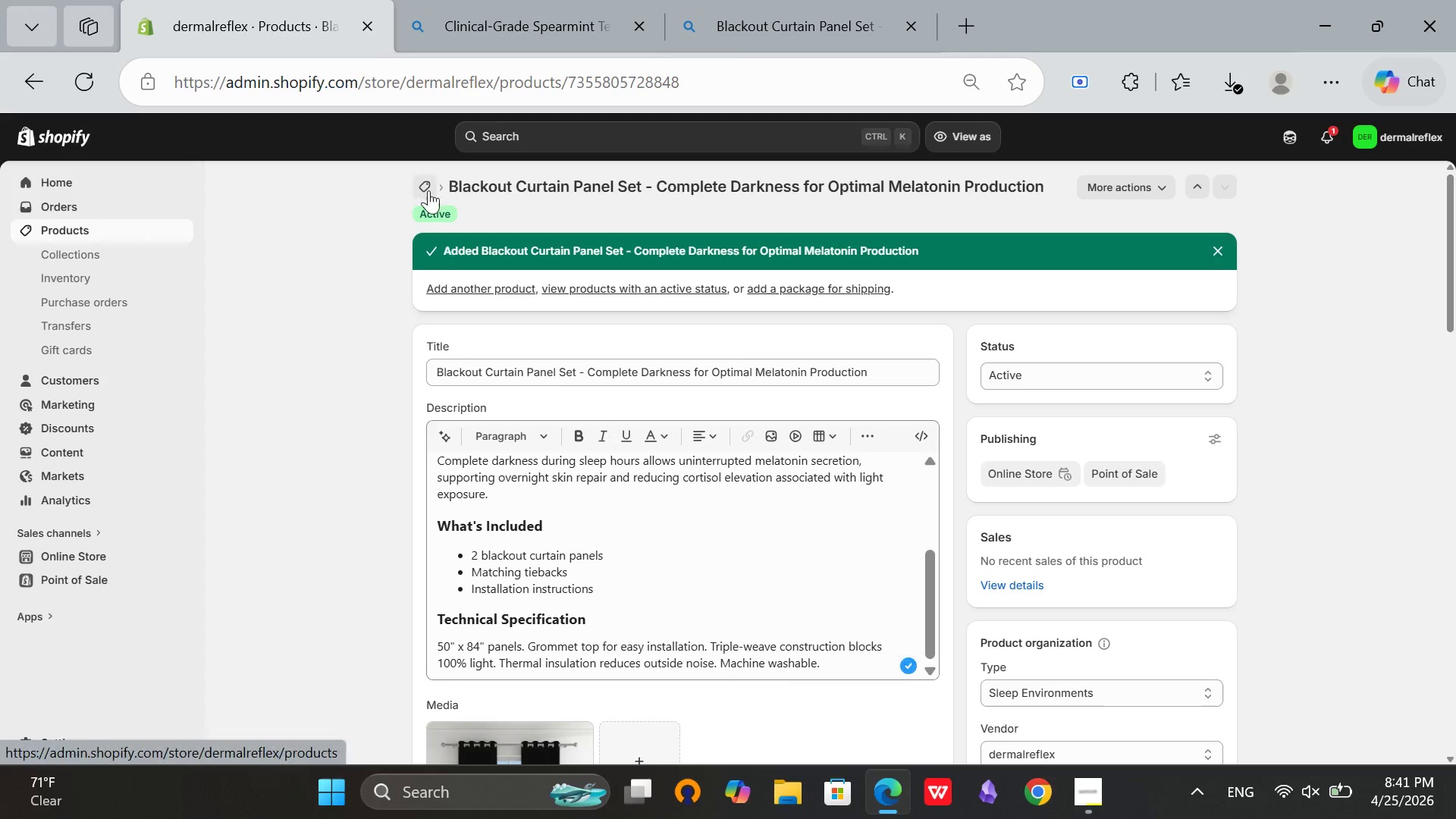 
left_click([428, 189])
 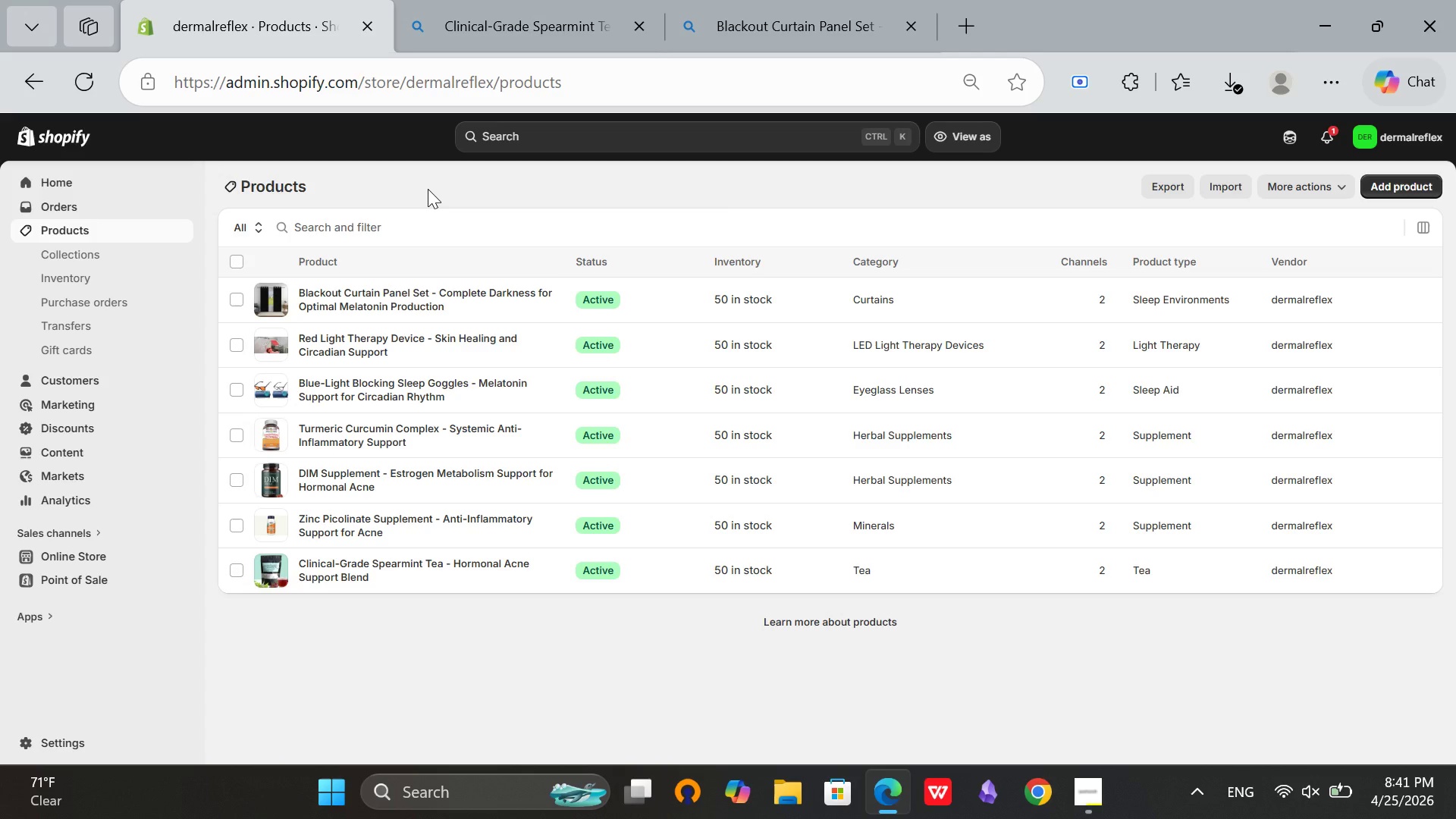 
wait(18.52)
 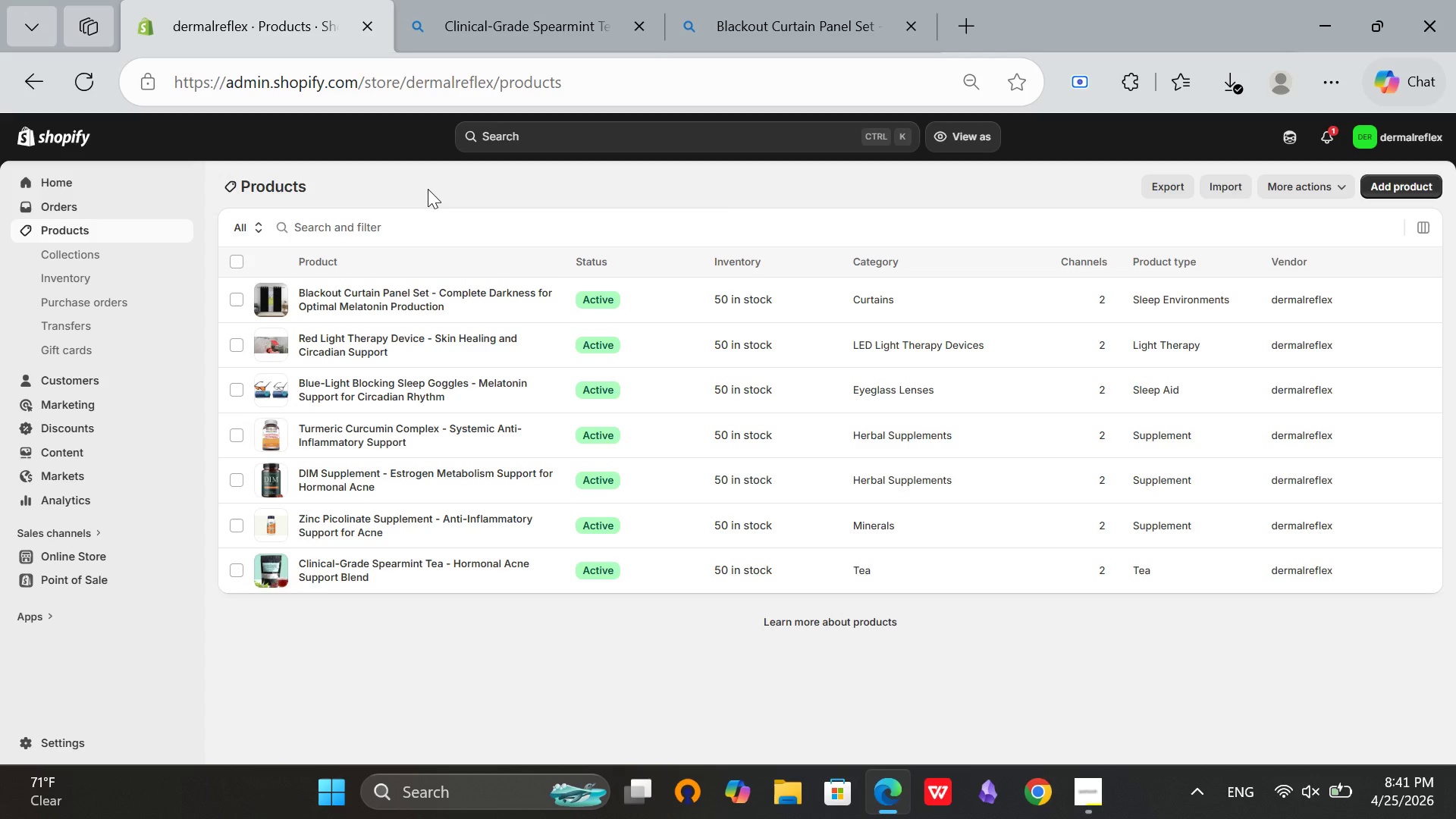 
left_click([238, 261])
 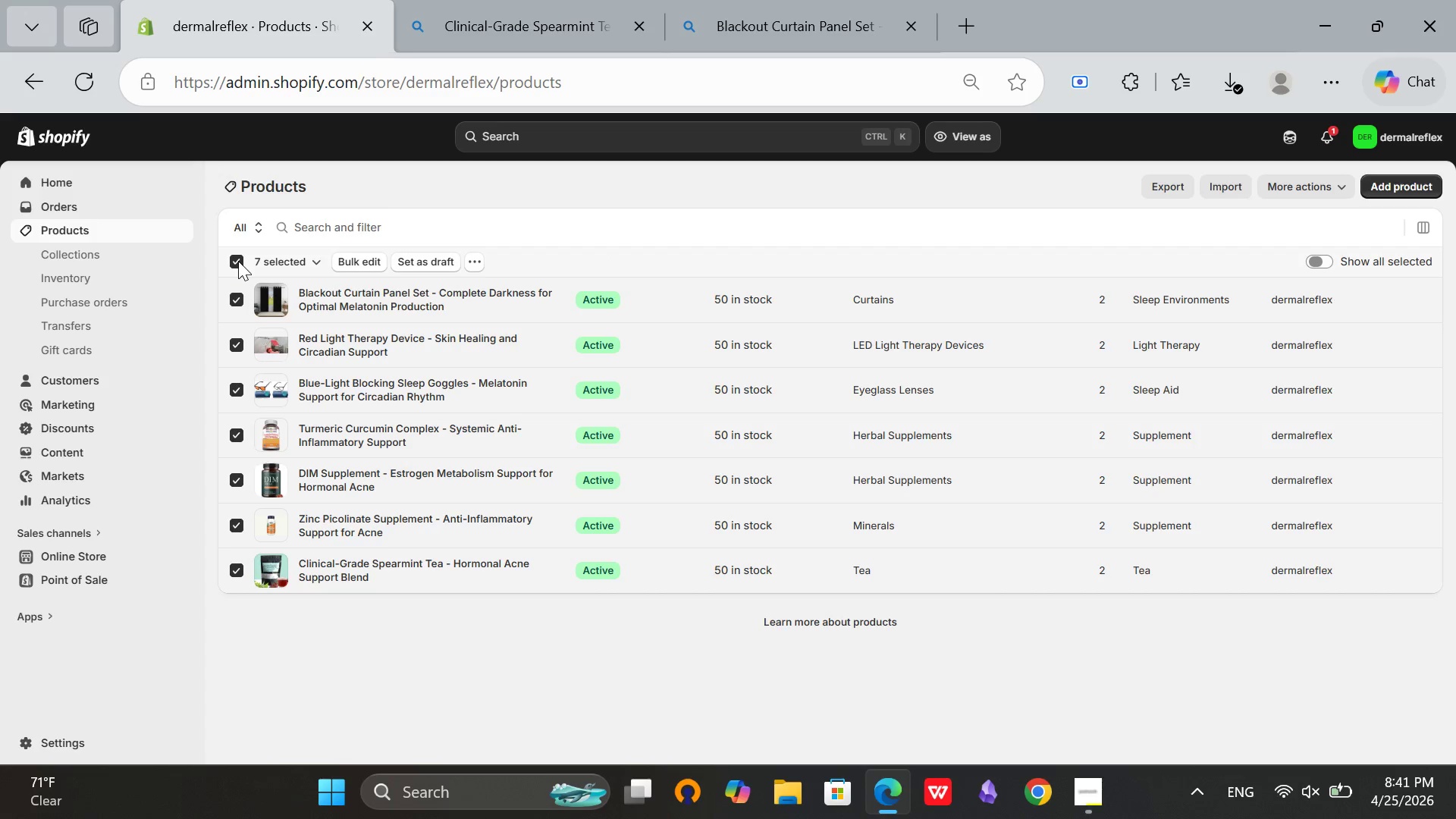 
left_click([238, 261])
 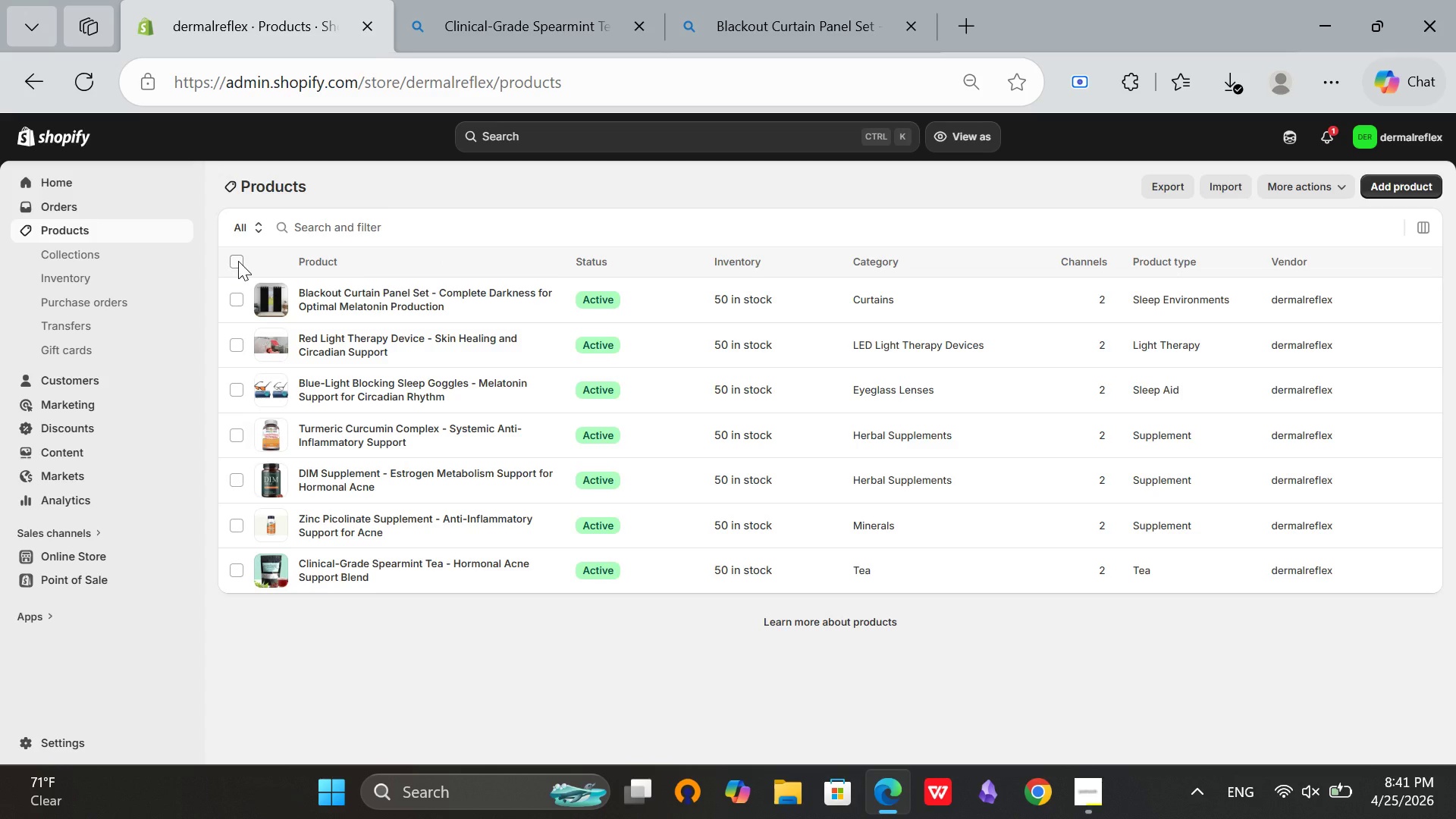 
wait(16.98)
 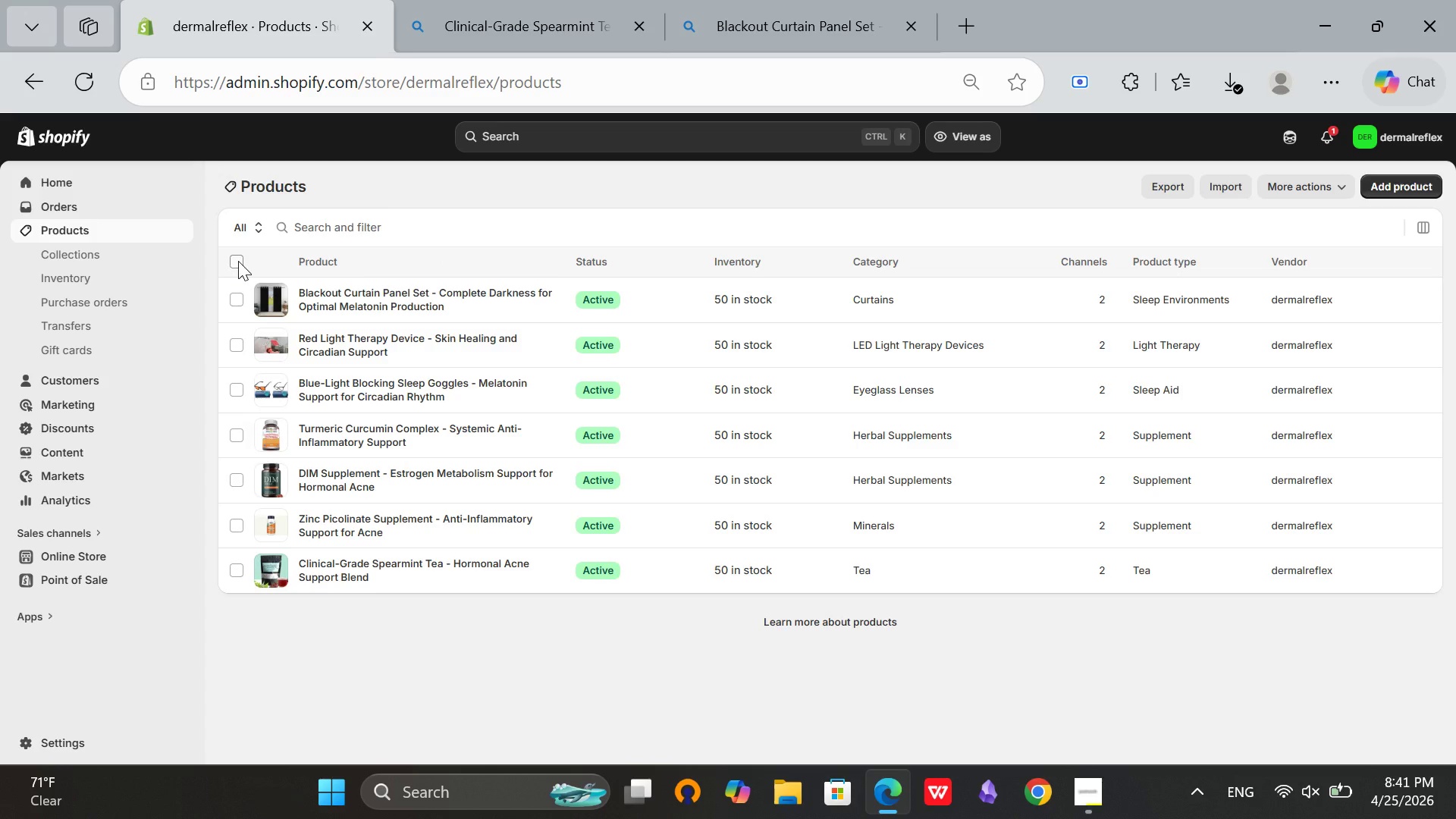 
left_click([231, 269])
 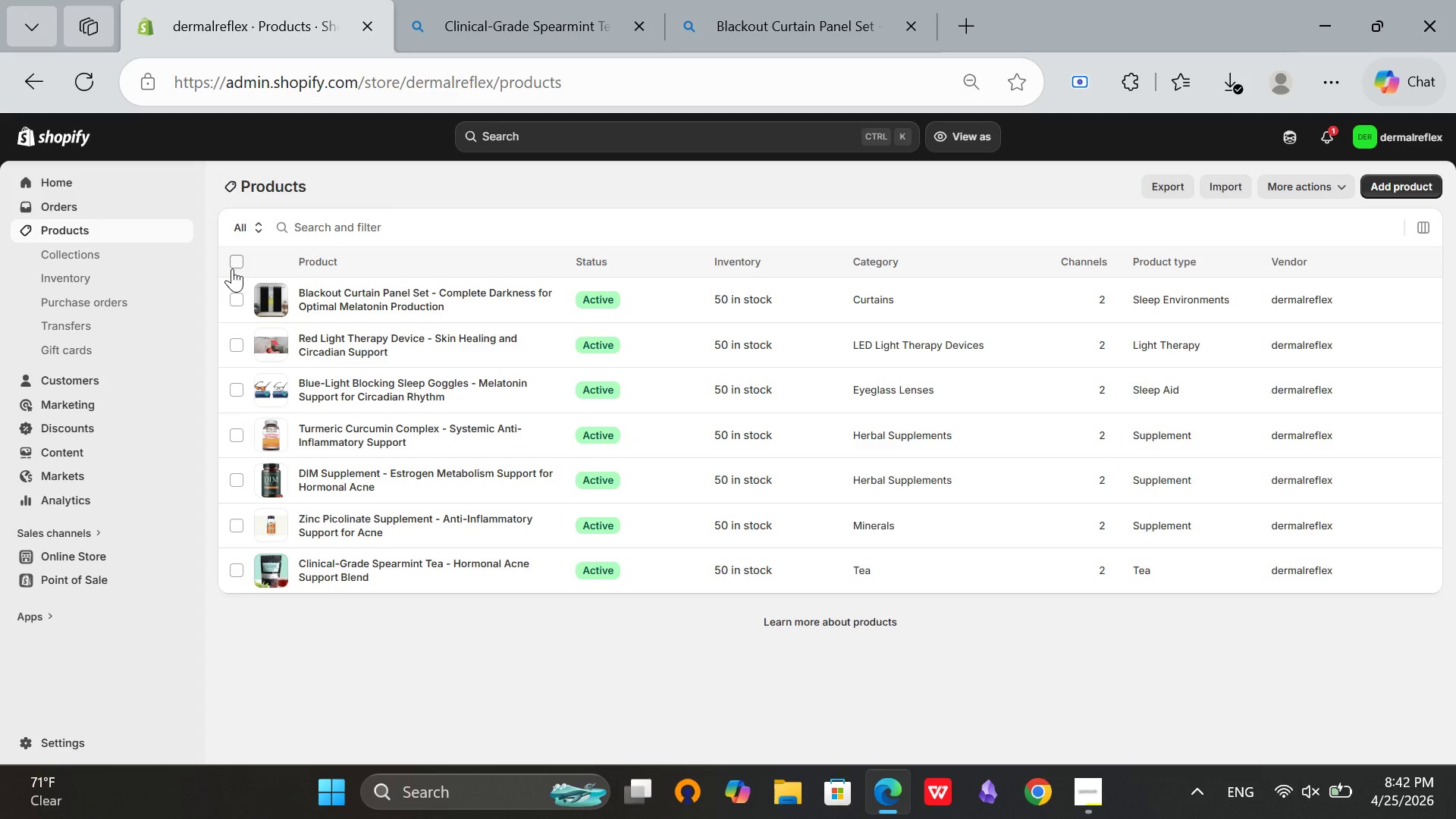 
left_click([232, 268])
 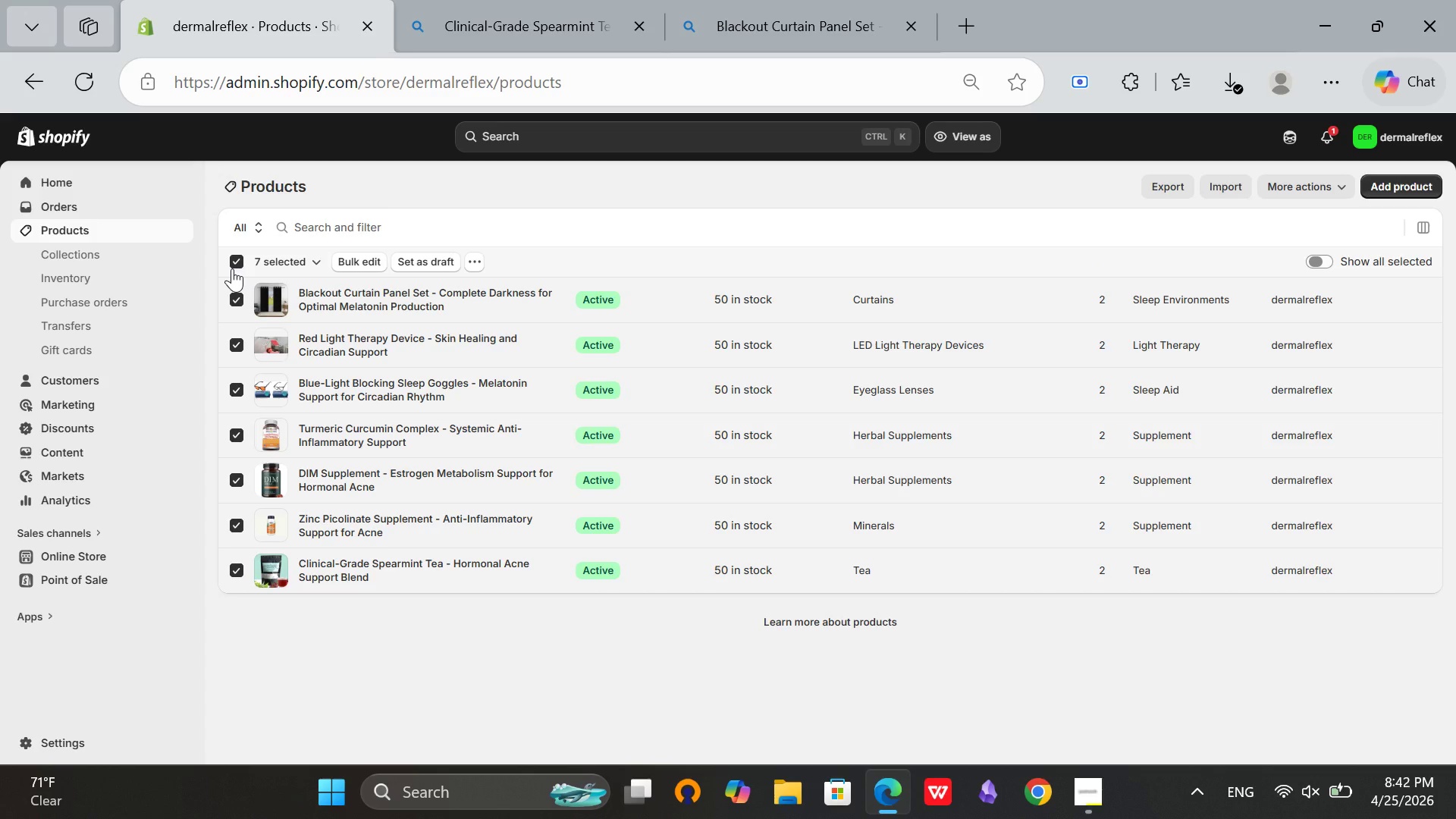 
left_click([232, 268])
 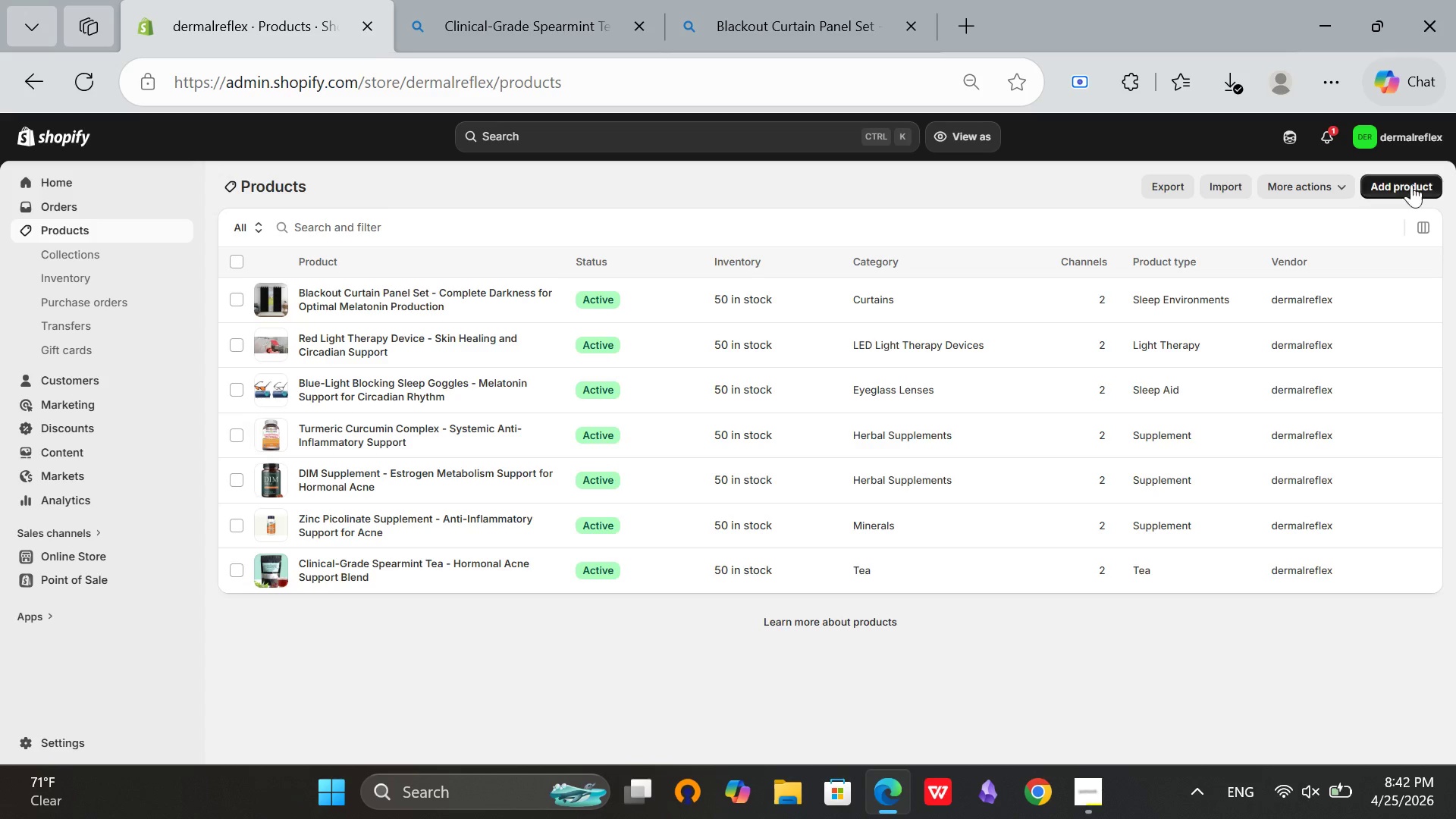 
left_click([1407, 189])
 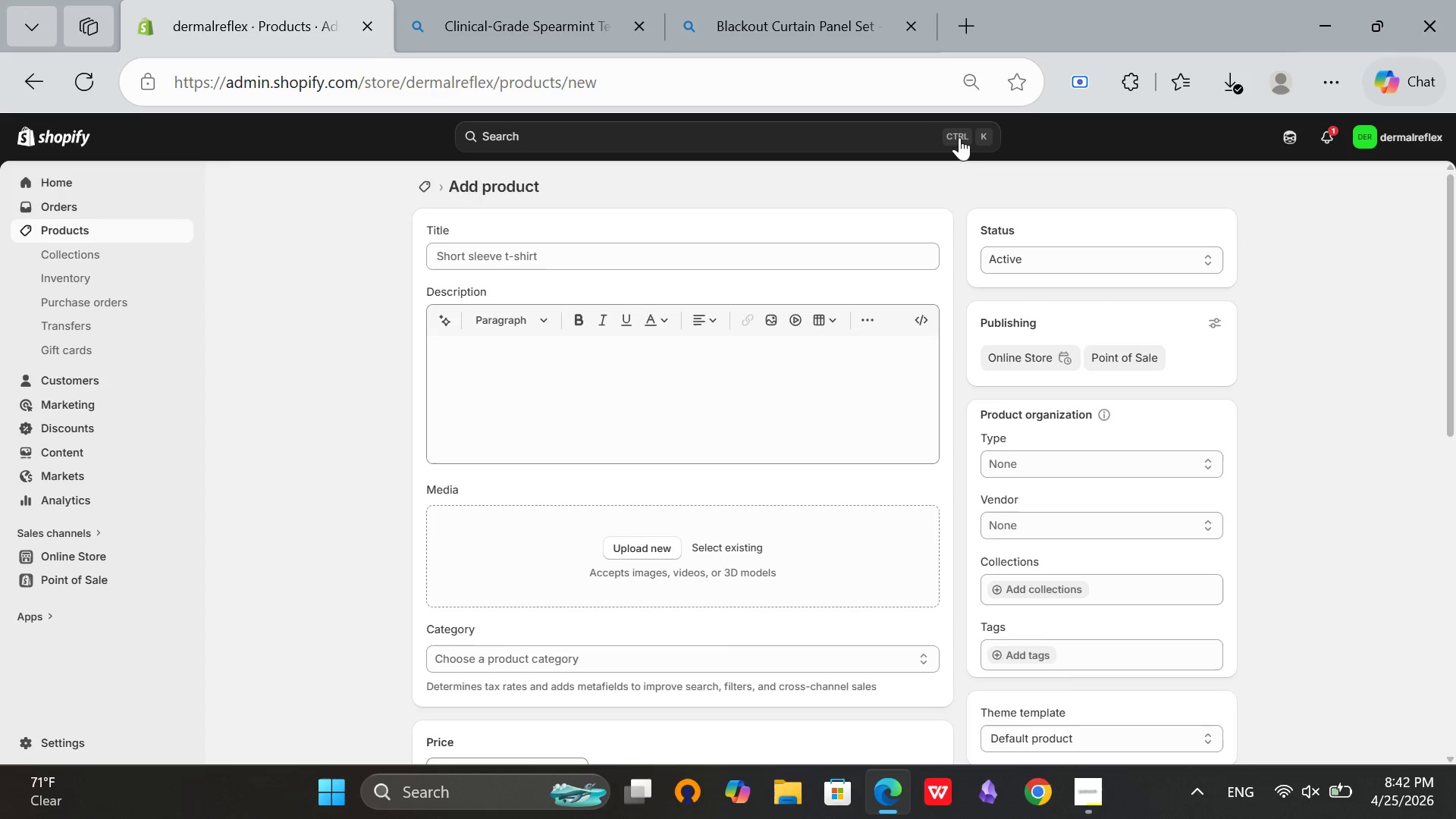 
left_click([552, 246])
 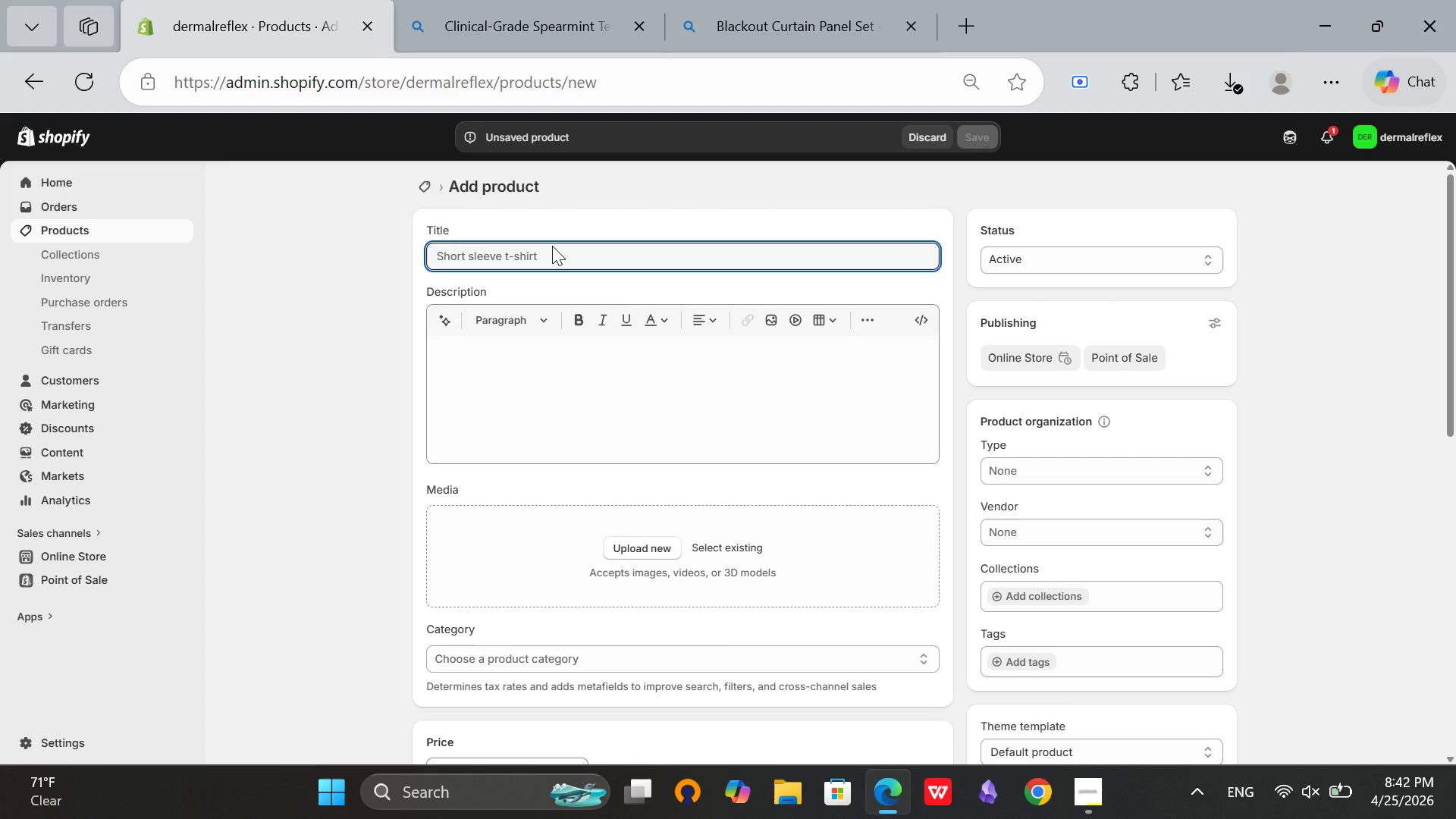 
type(Magnesium Glycinate Sleep Support - Relaxation and Skin Health)
 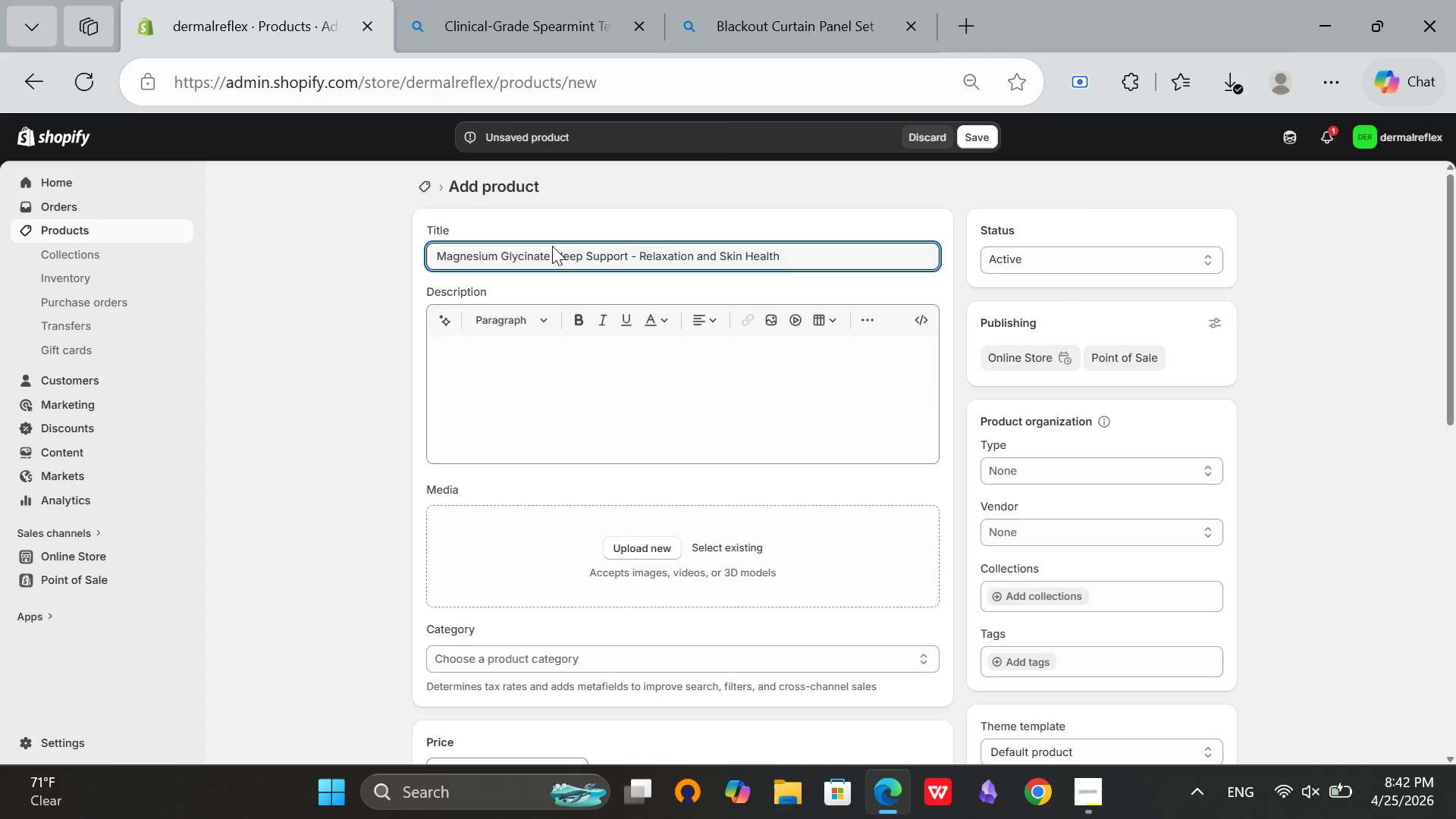 
wait(13.28)
 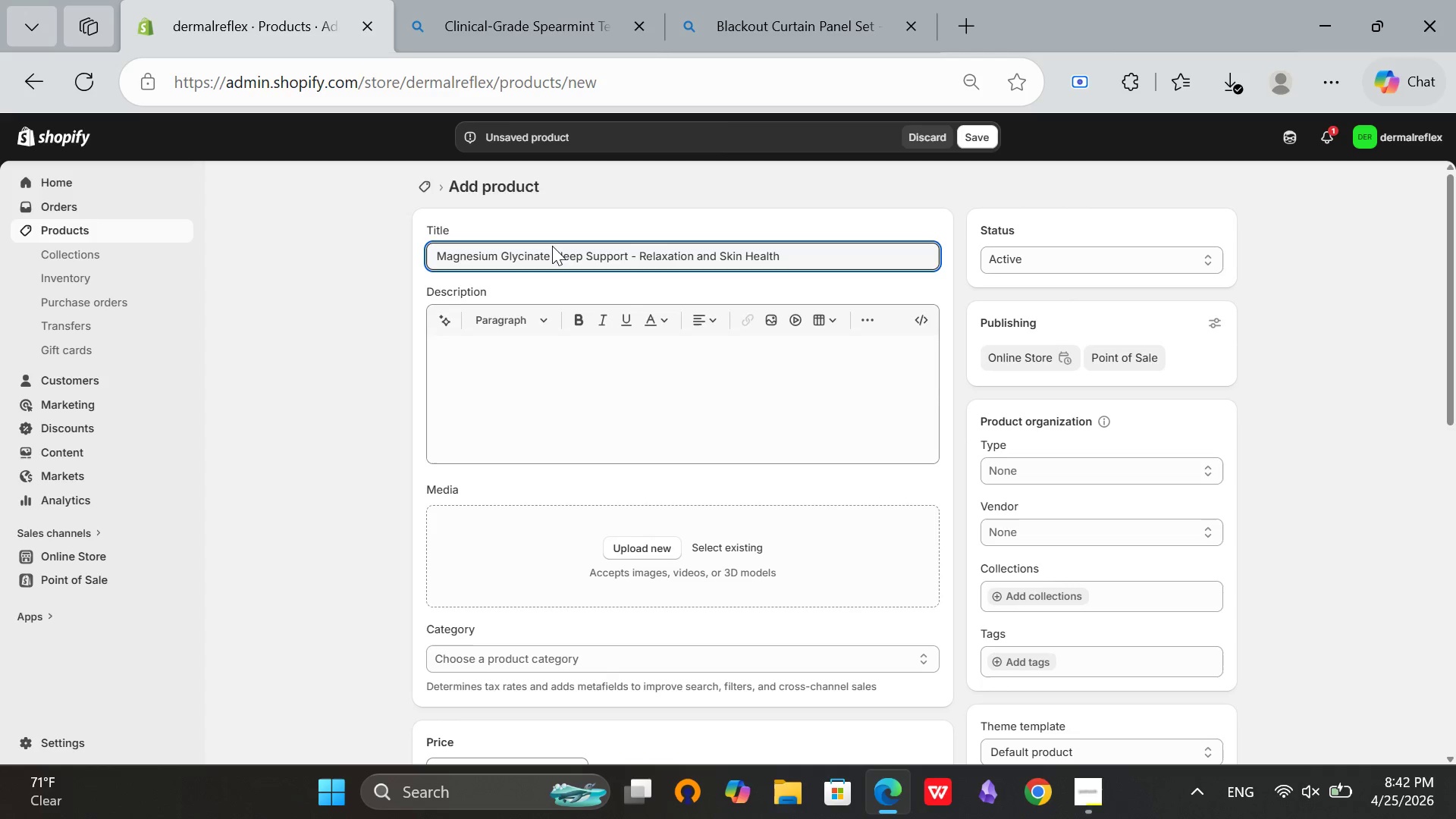 
scroll: coordinate [700, 499], scroll_direction: down, amount: 2.0
 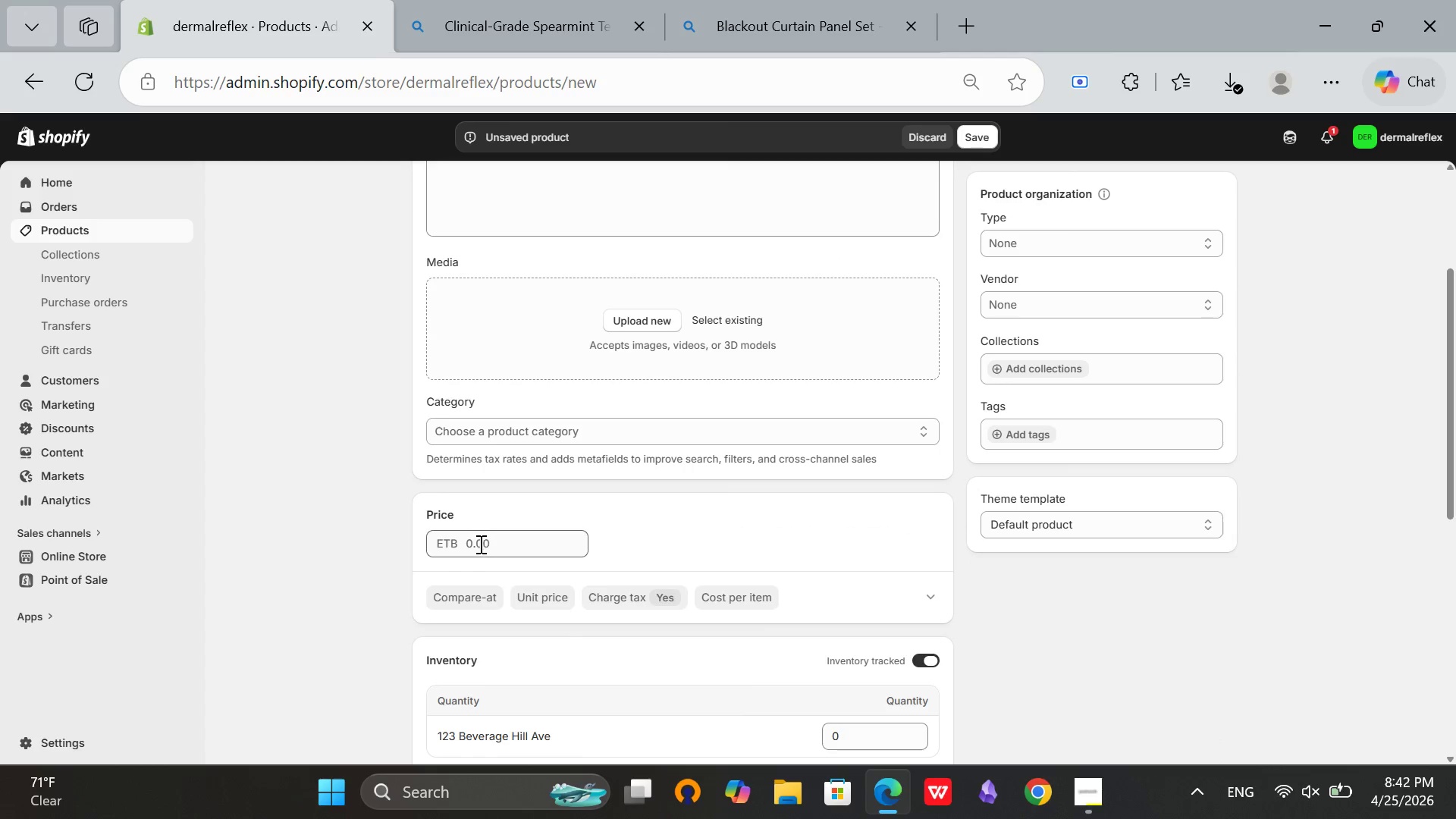 
left_click([479, 544])
 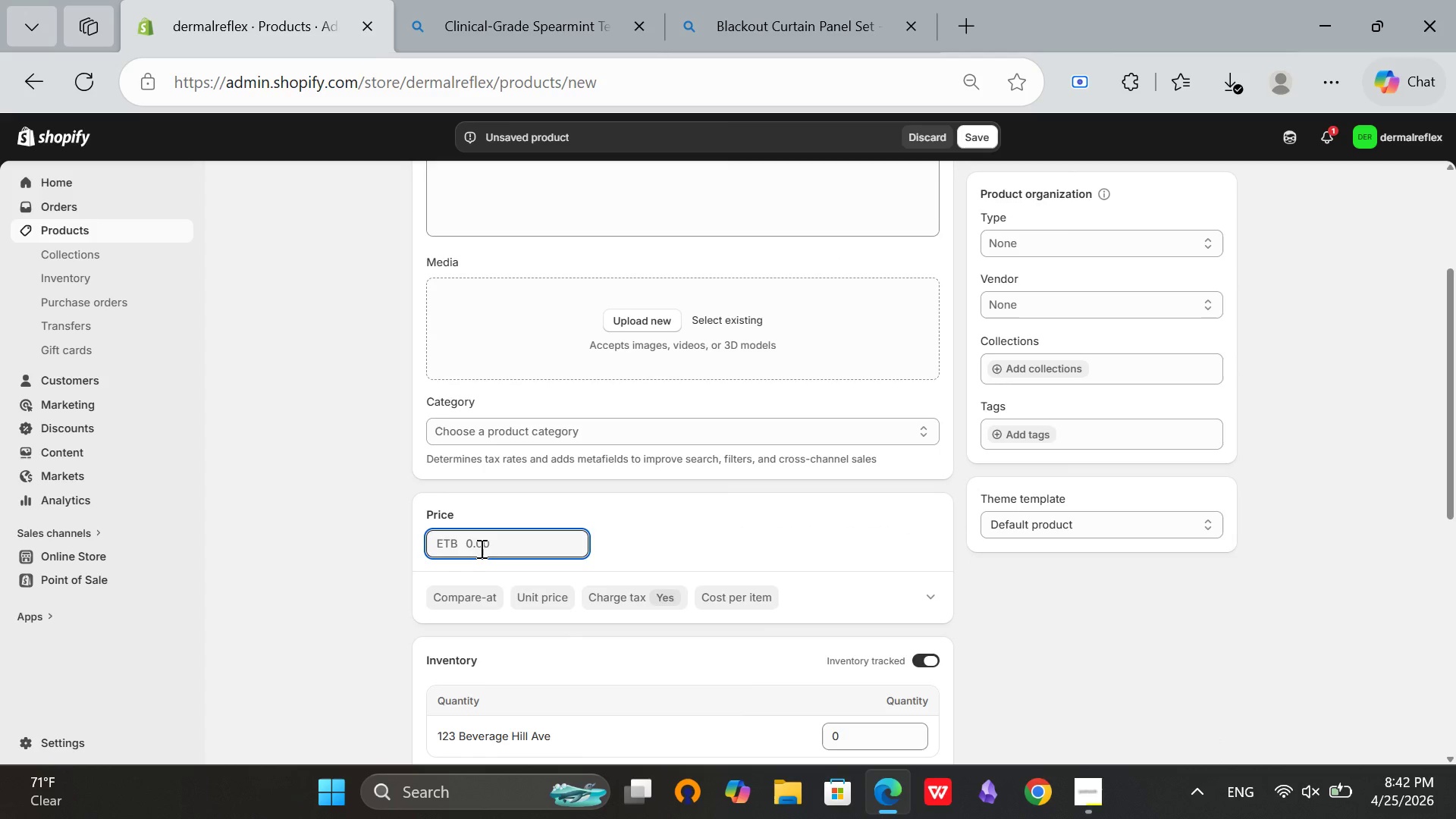 
type(24)
 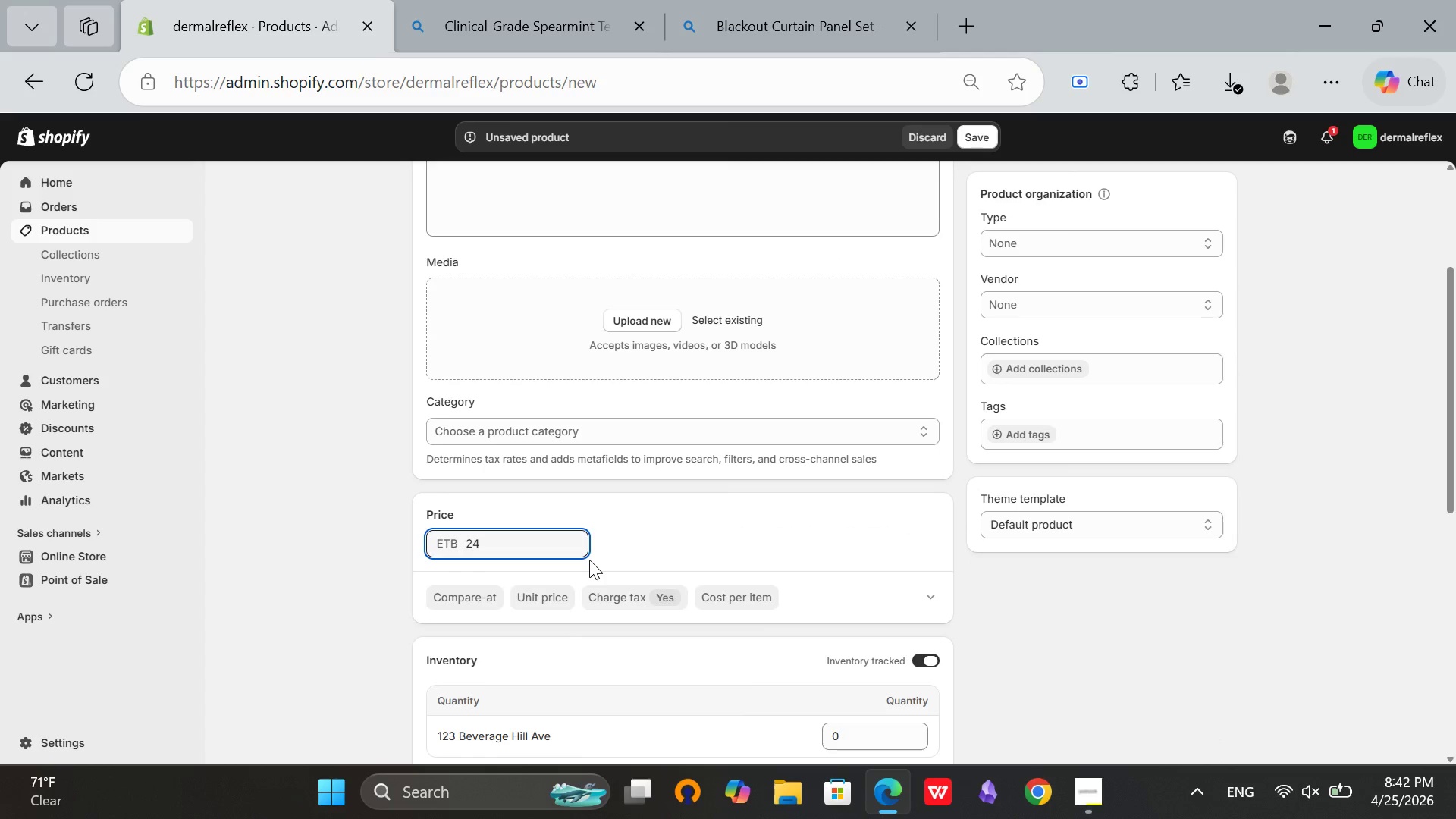 
type(.99)
 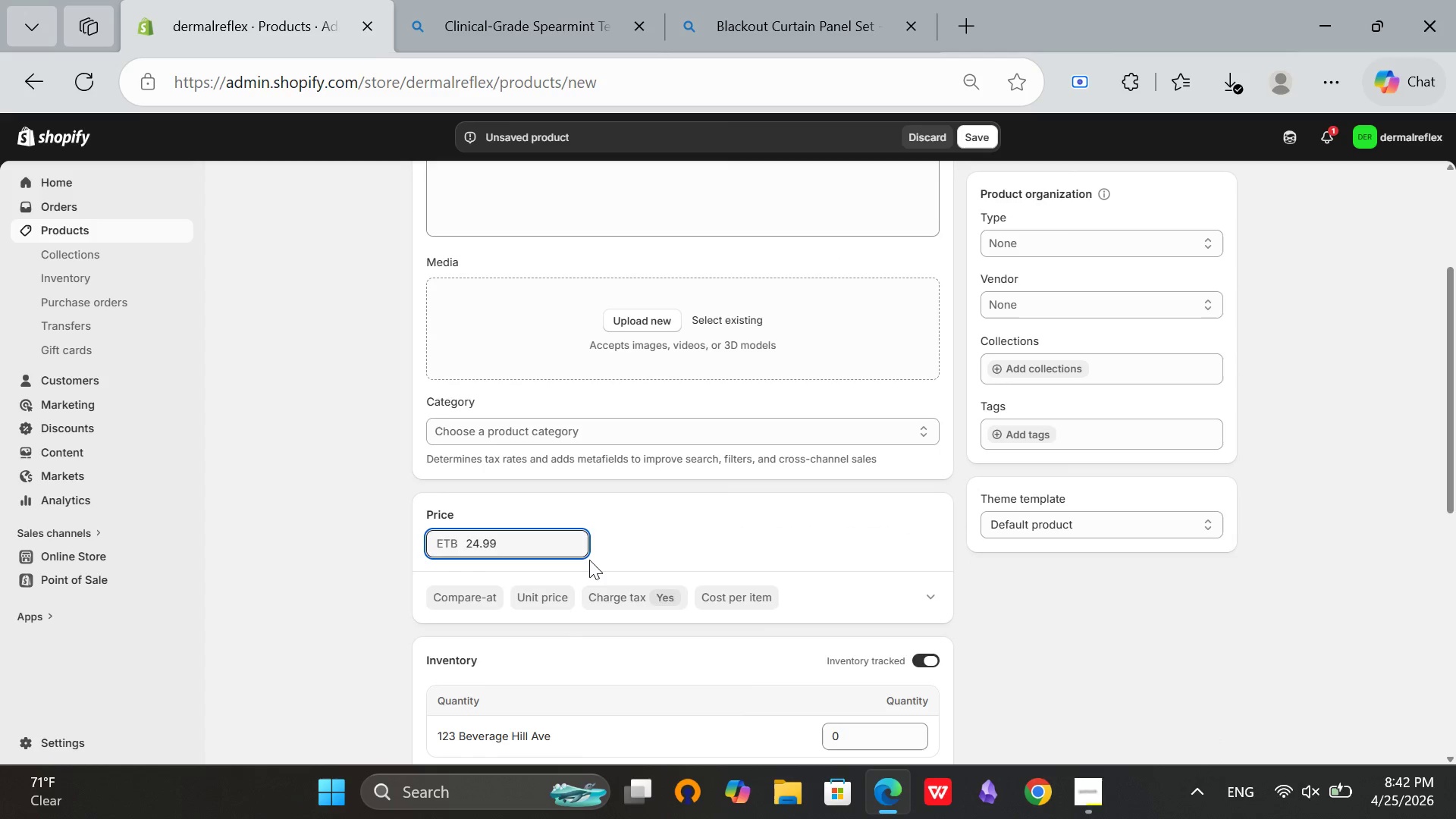 
wait(6.77)
 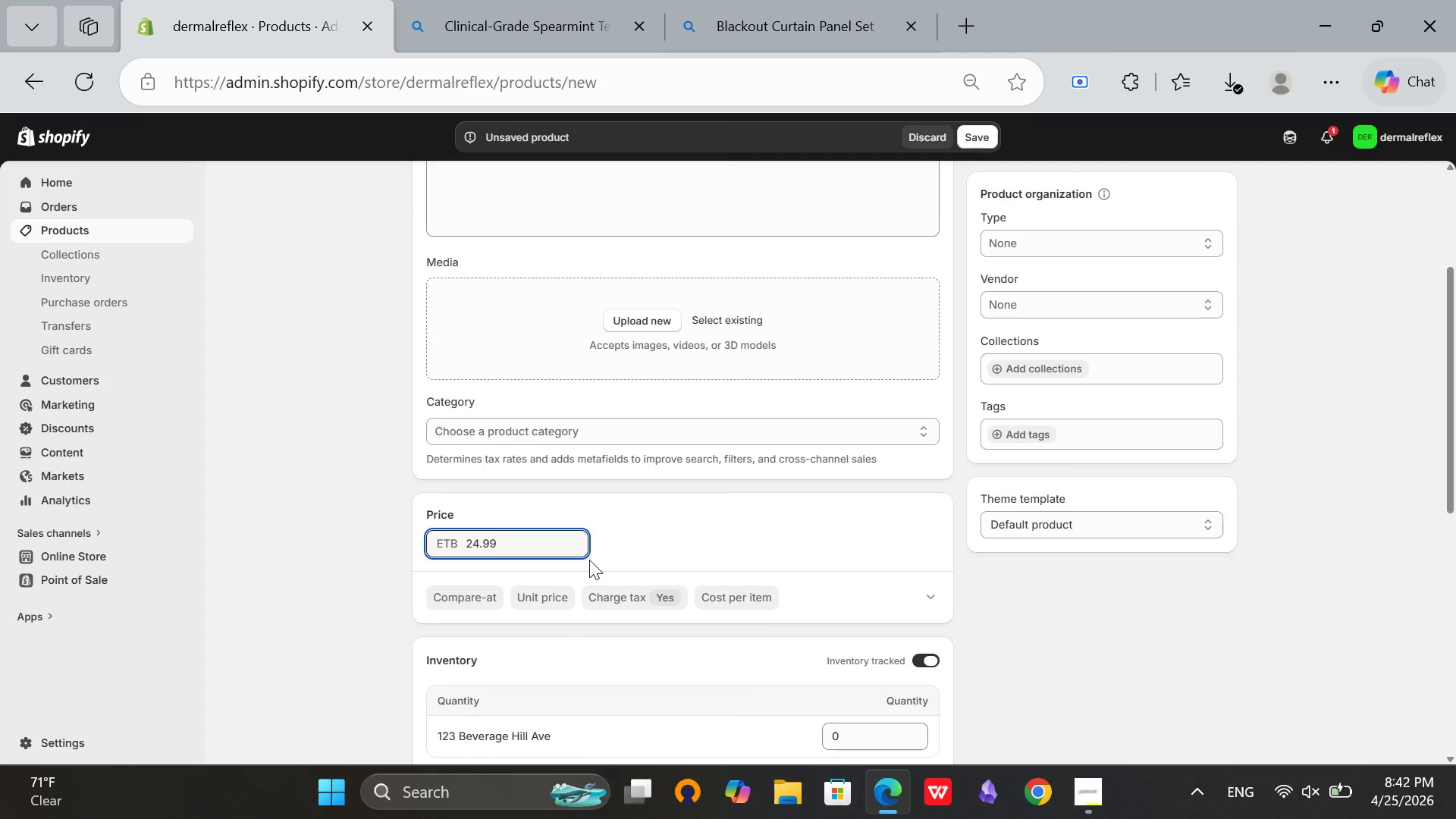 
scroll: coordinate [739, 569], scroll_direction: down, amount: 1.0
 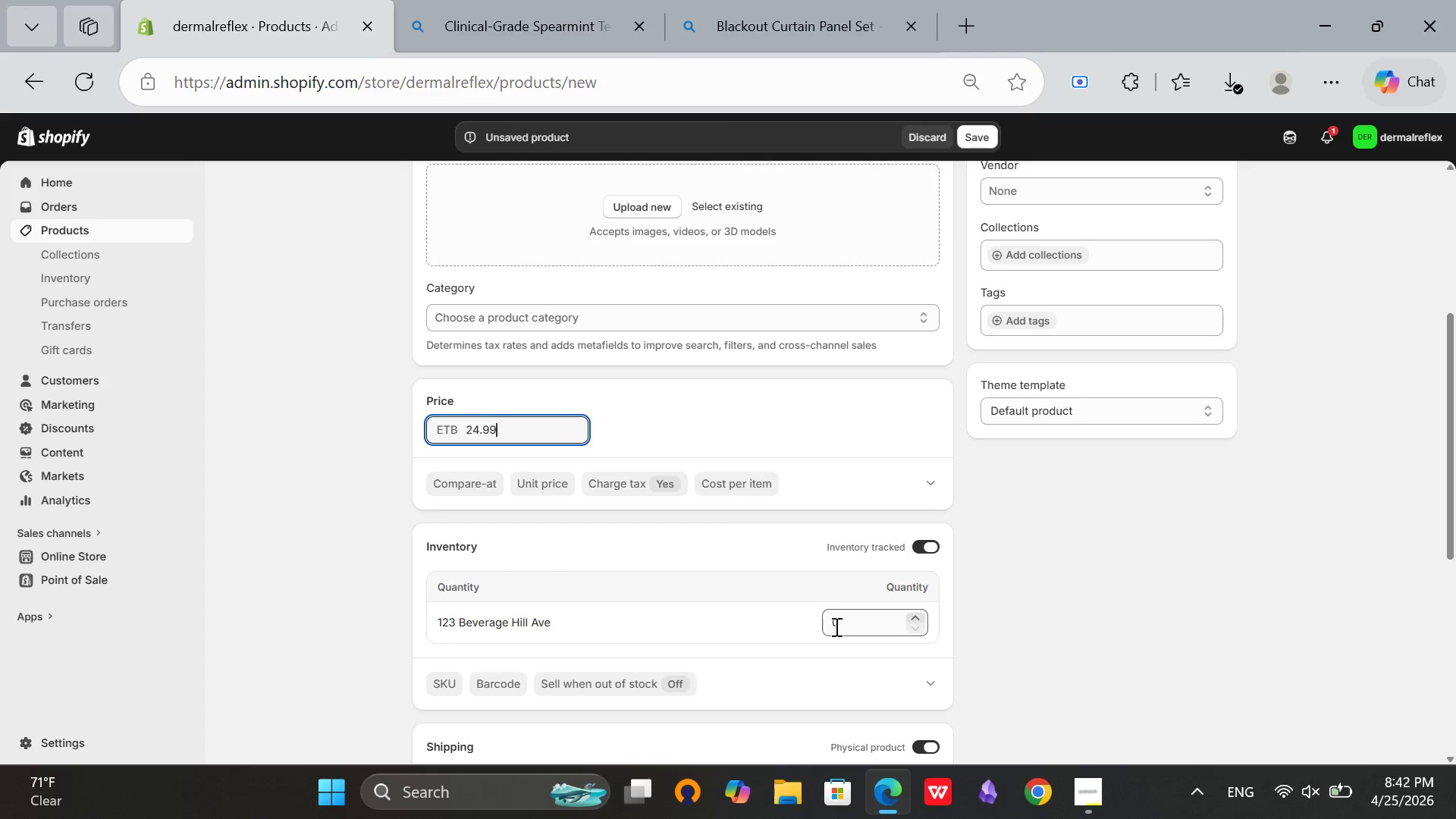 
left_click([835, 626])
 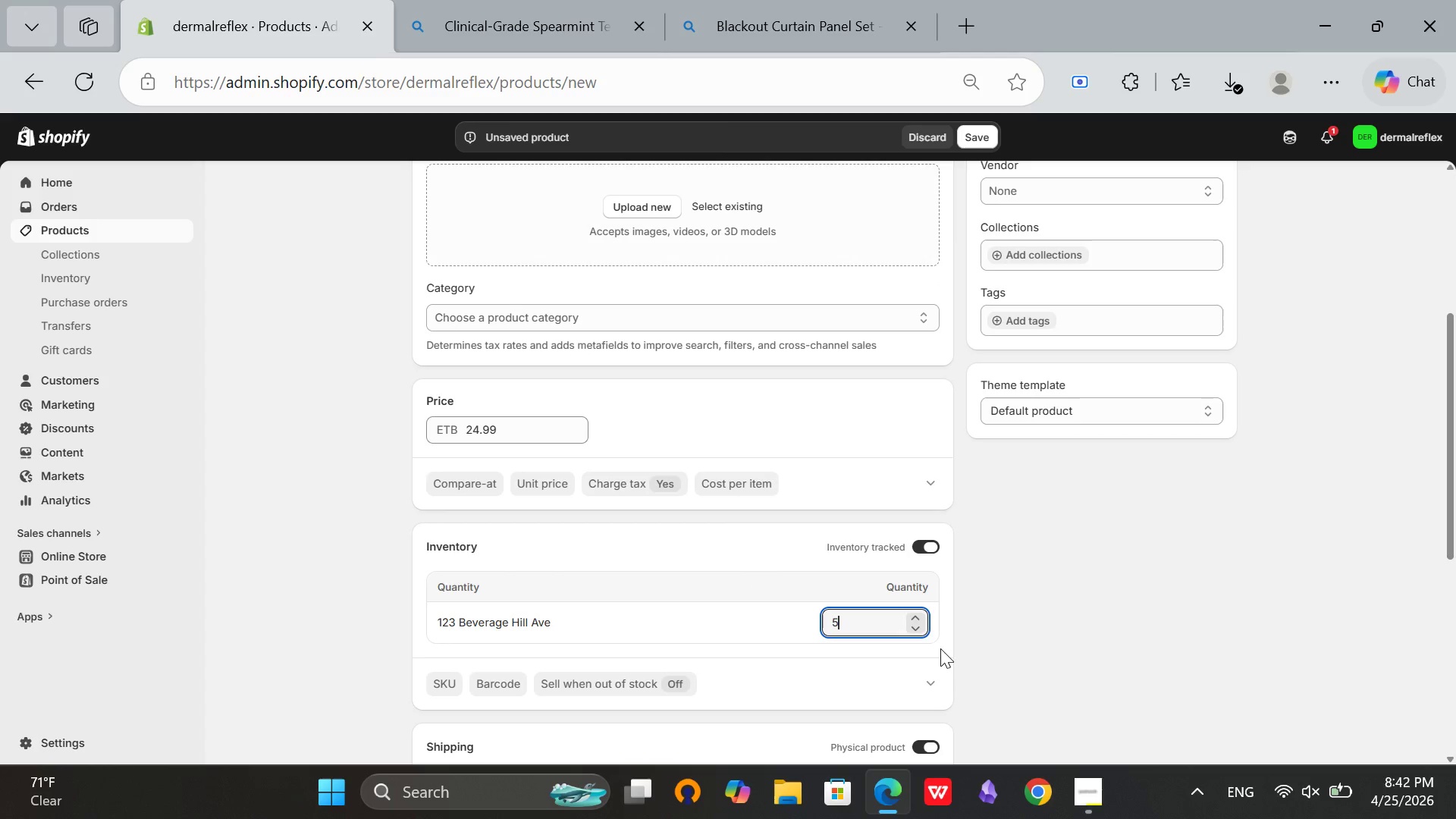 
type(50)
 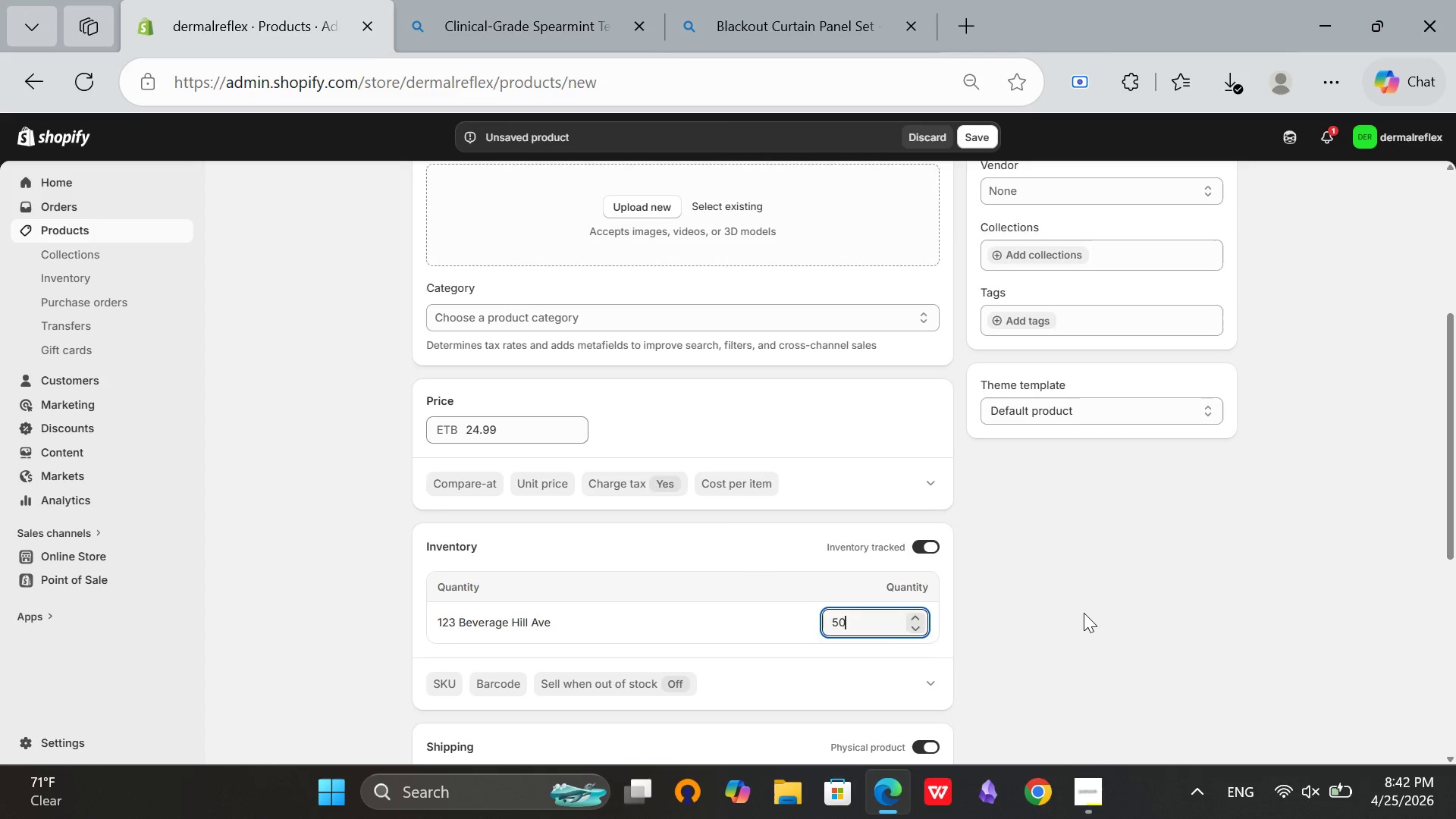 
left_click([1084, 613])
 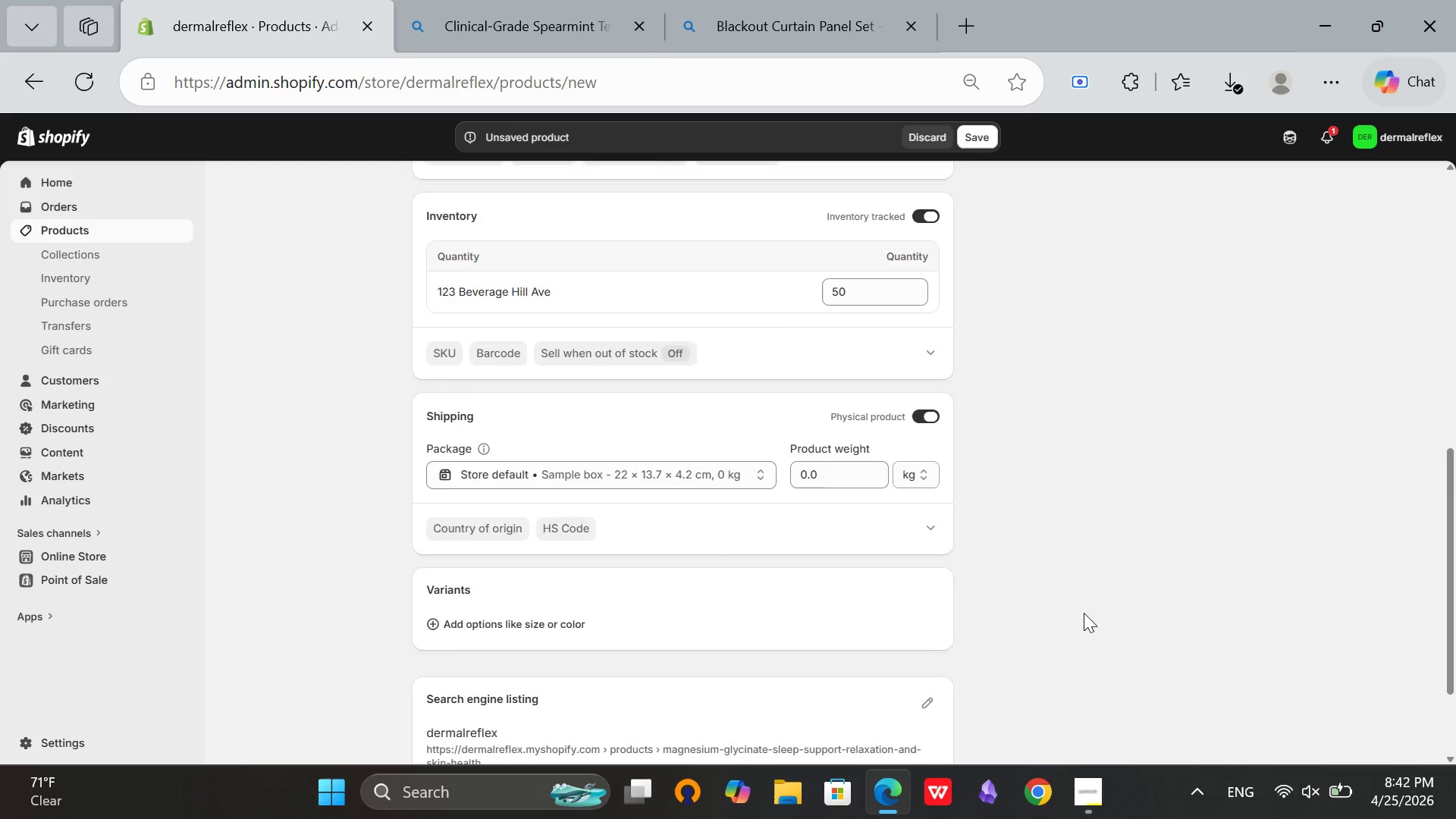 
scroll: coordinate [1084, 613], scroll_direction: down, amount: 4.0
 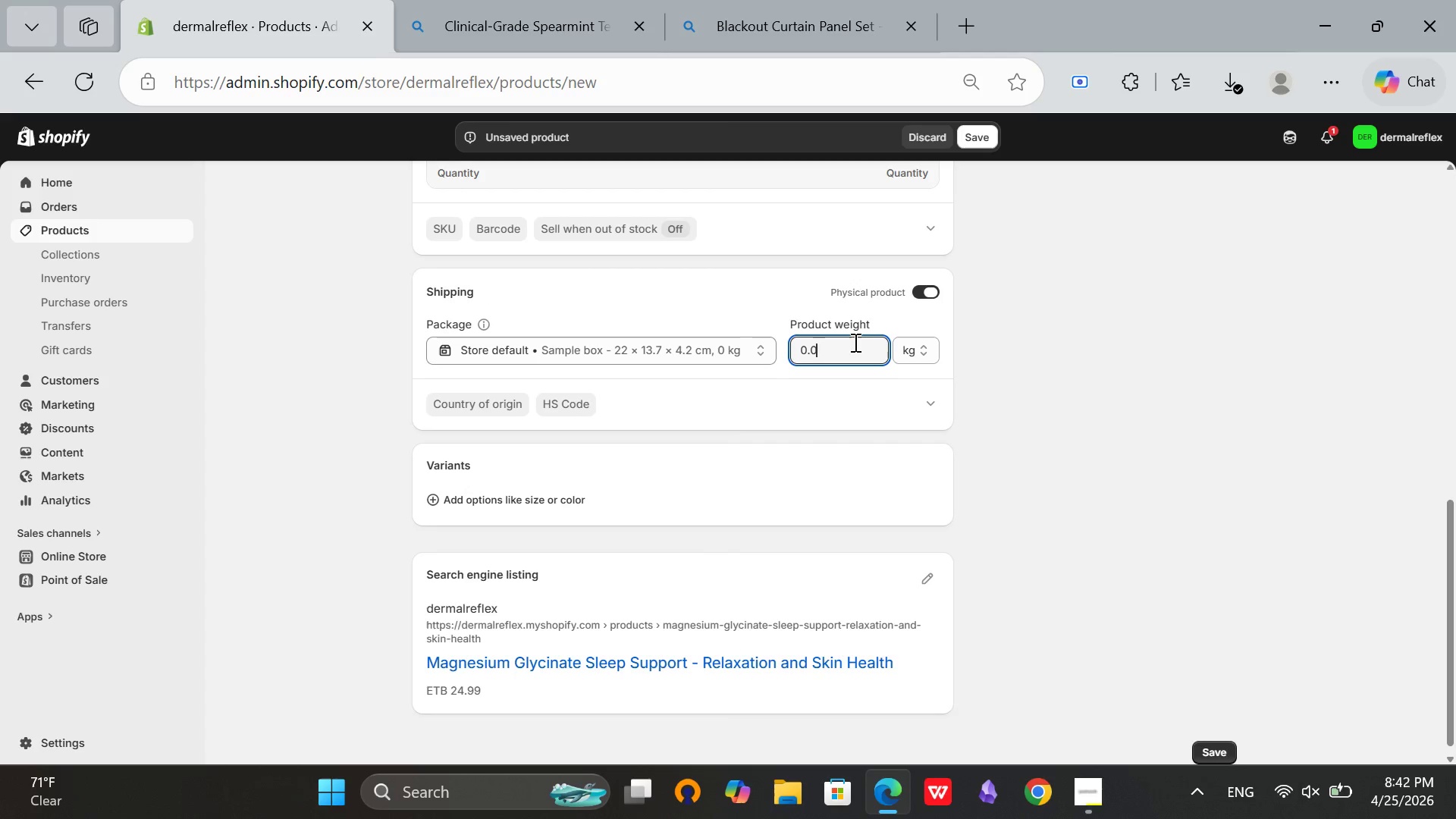 
key(Backspace)
 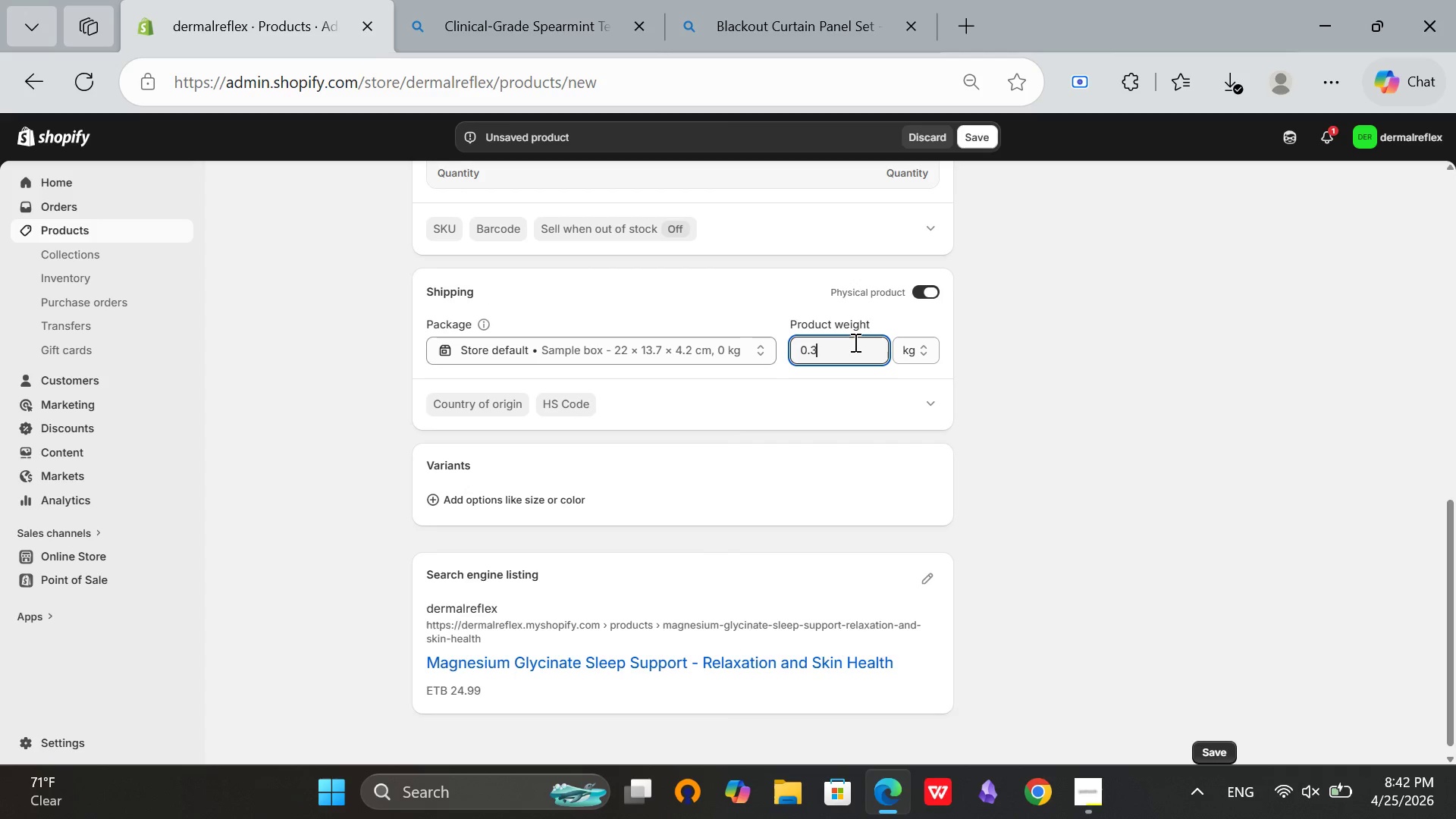 
key(3)
 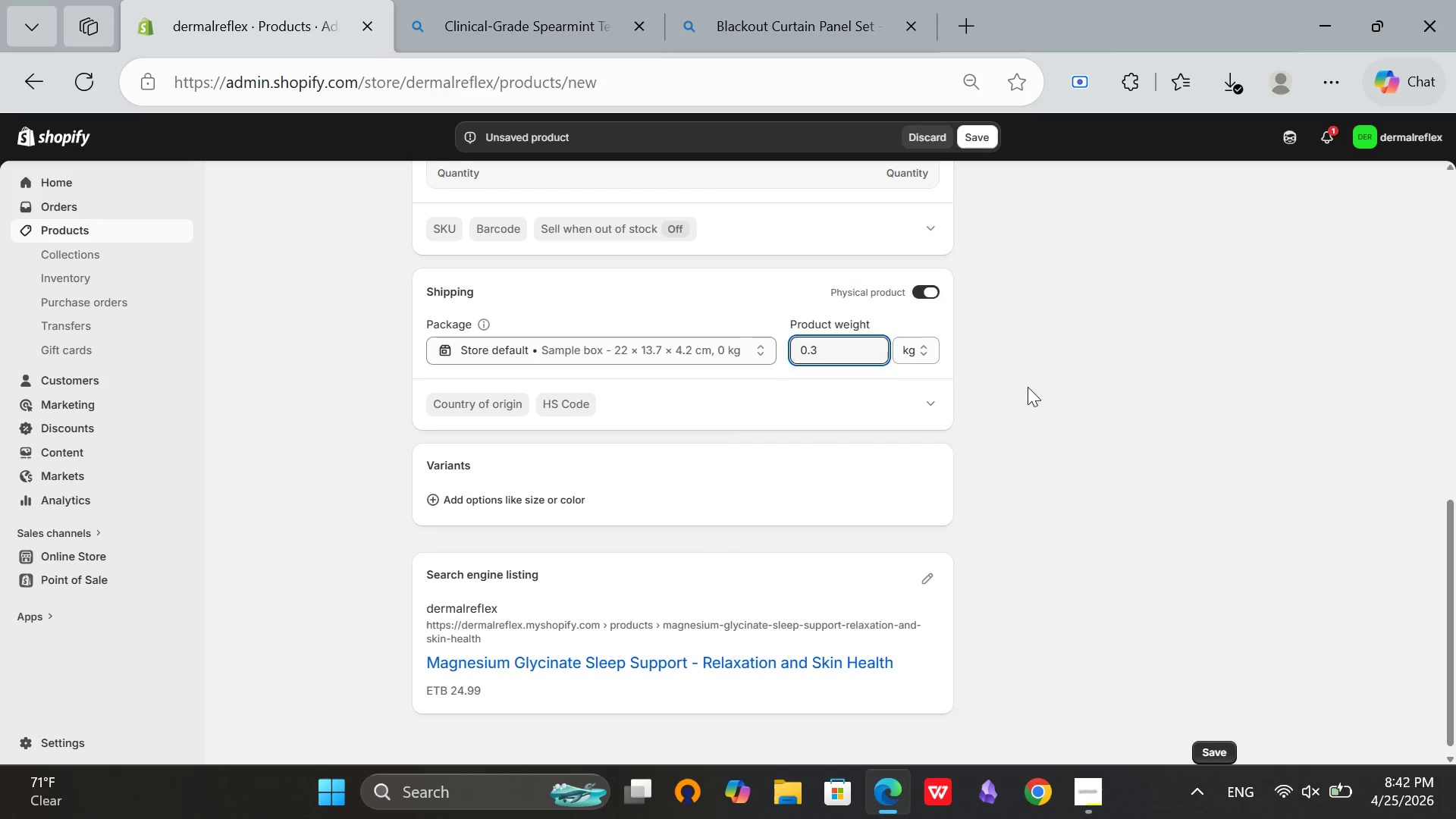 
left_click([1028, 387])
 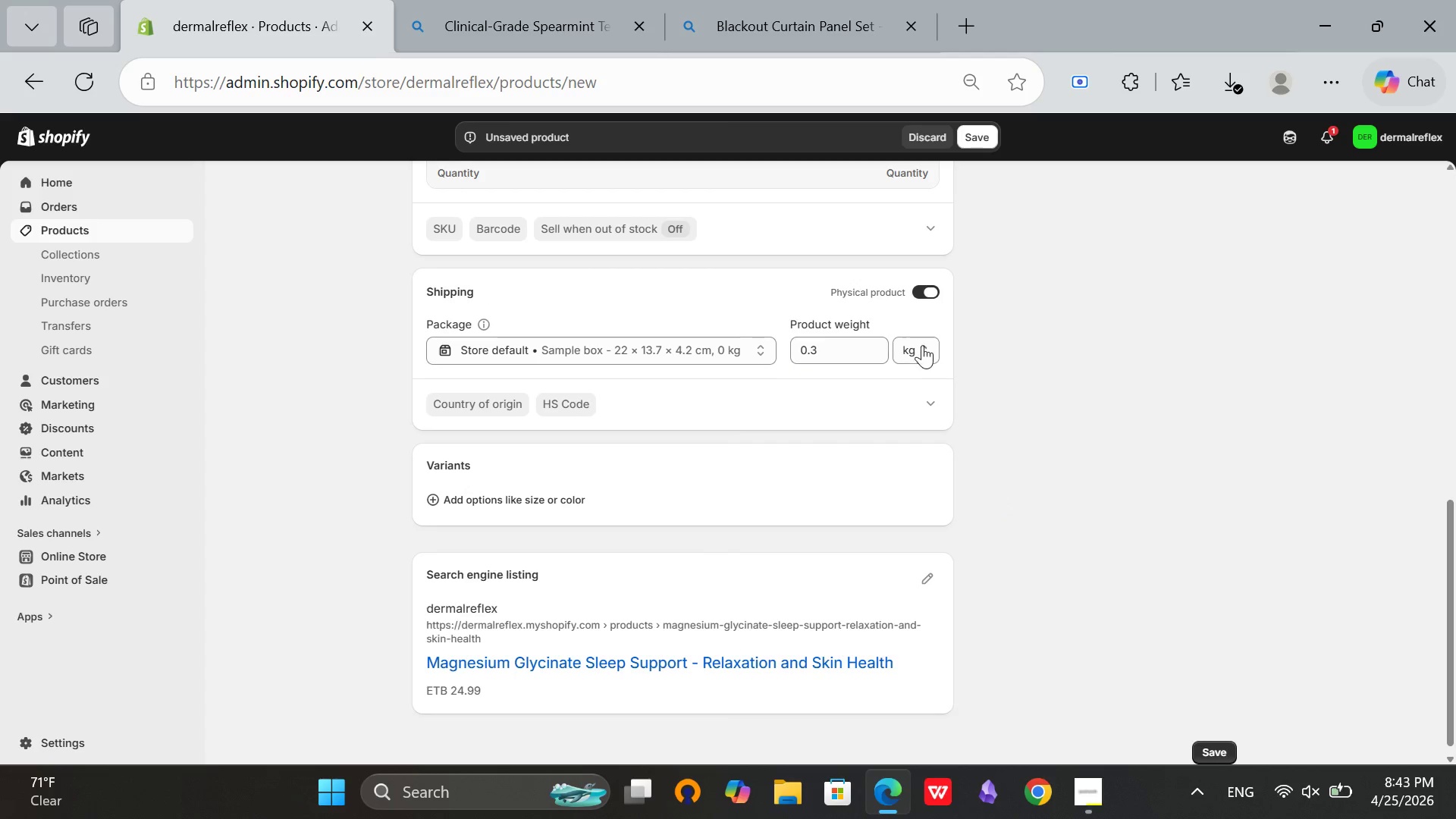 
left_click([920, 342])
 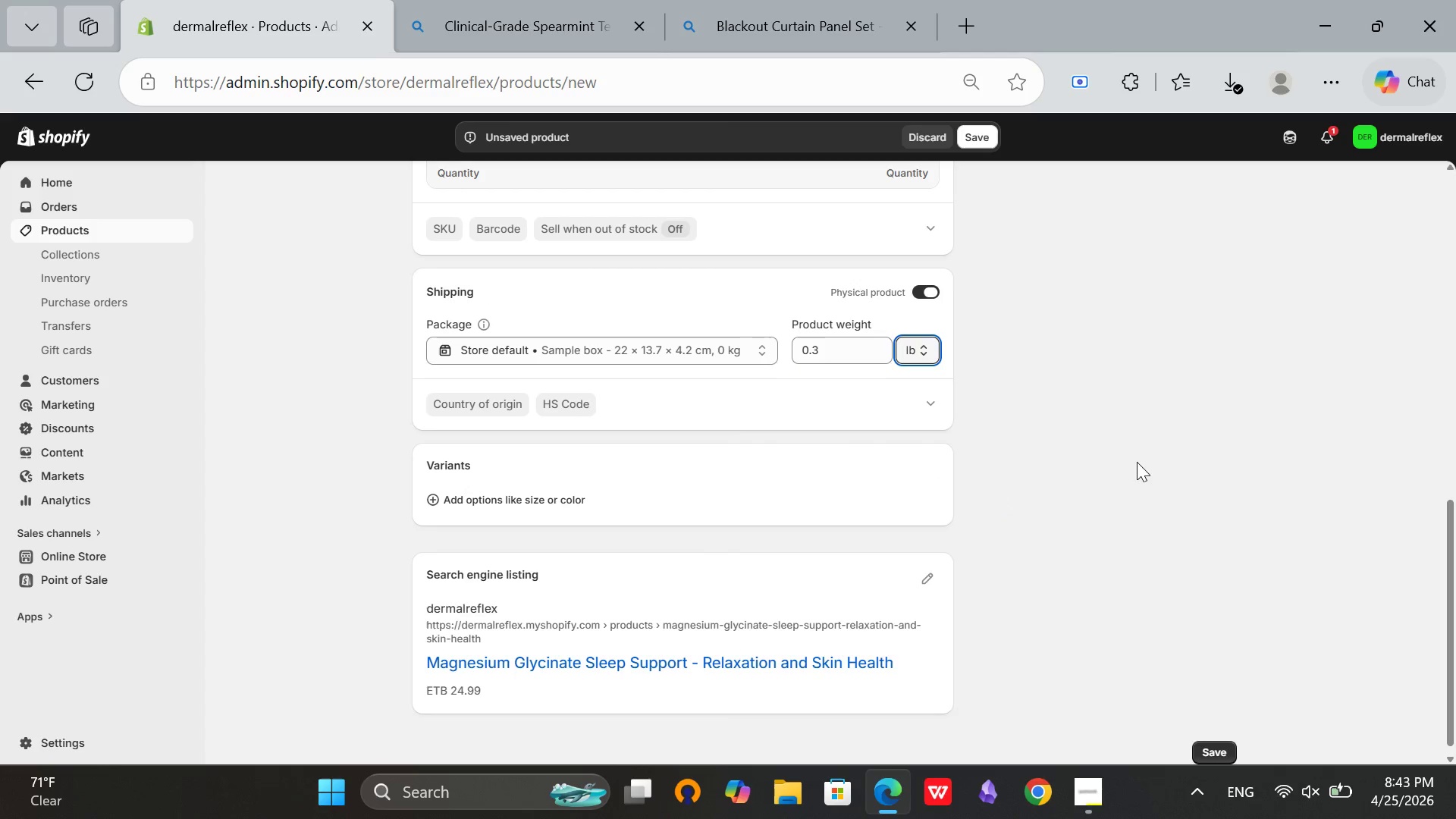 
double_click([1138, 463])
 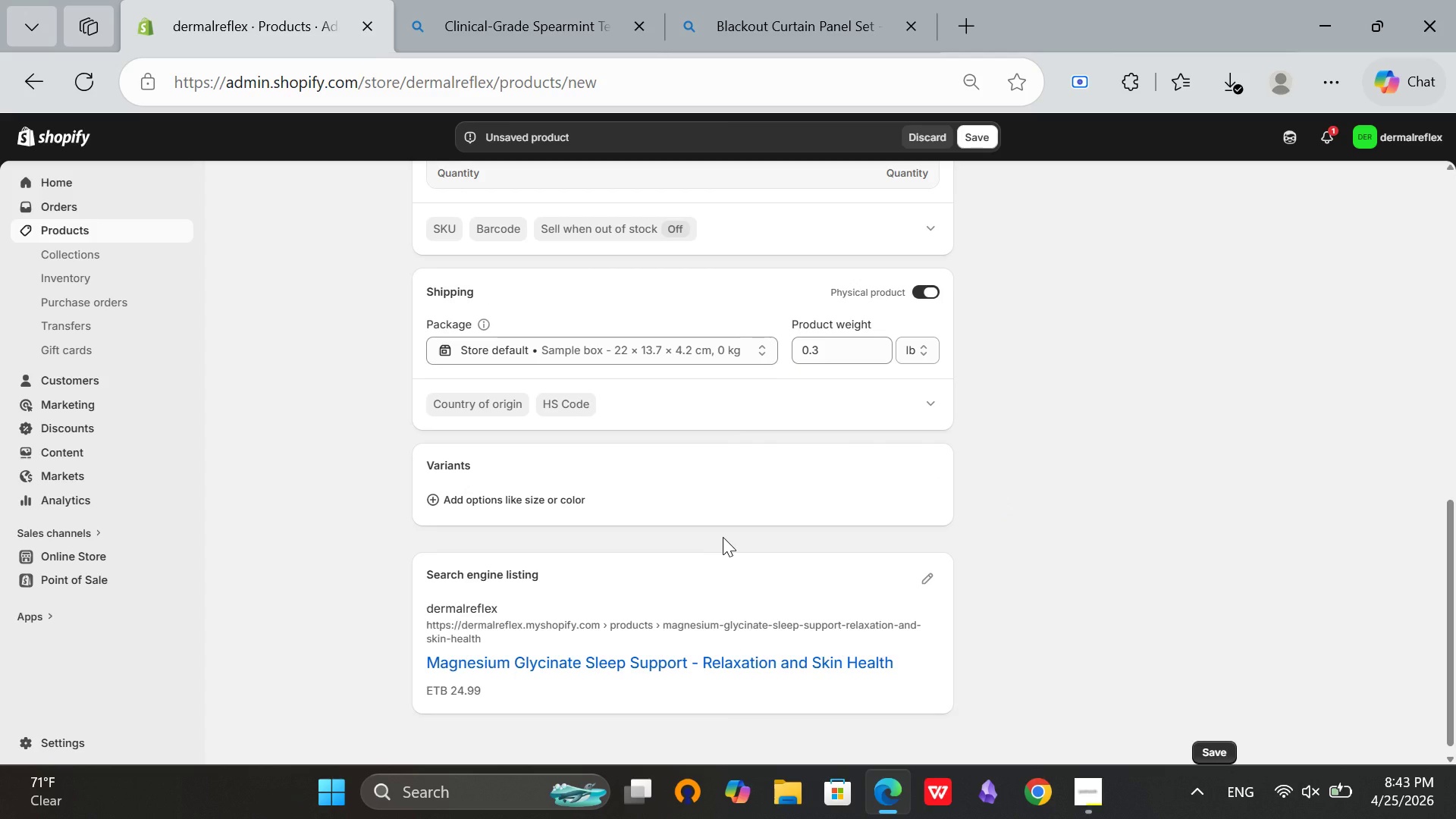 
scroll: coordinate [723, 537], scroll_direction: down, amount: 3.0
 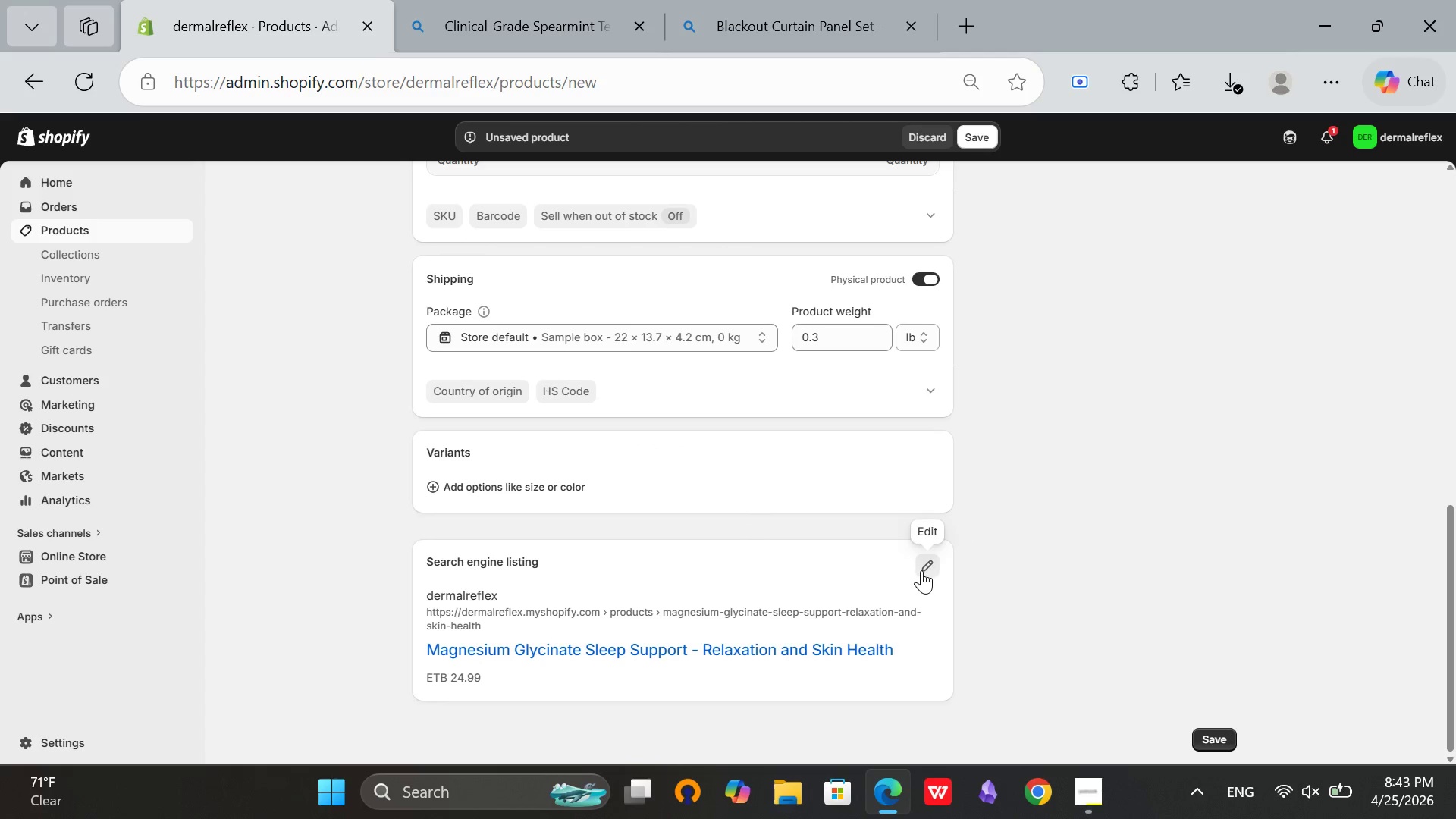 
left_click([921, 570])
 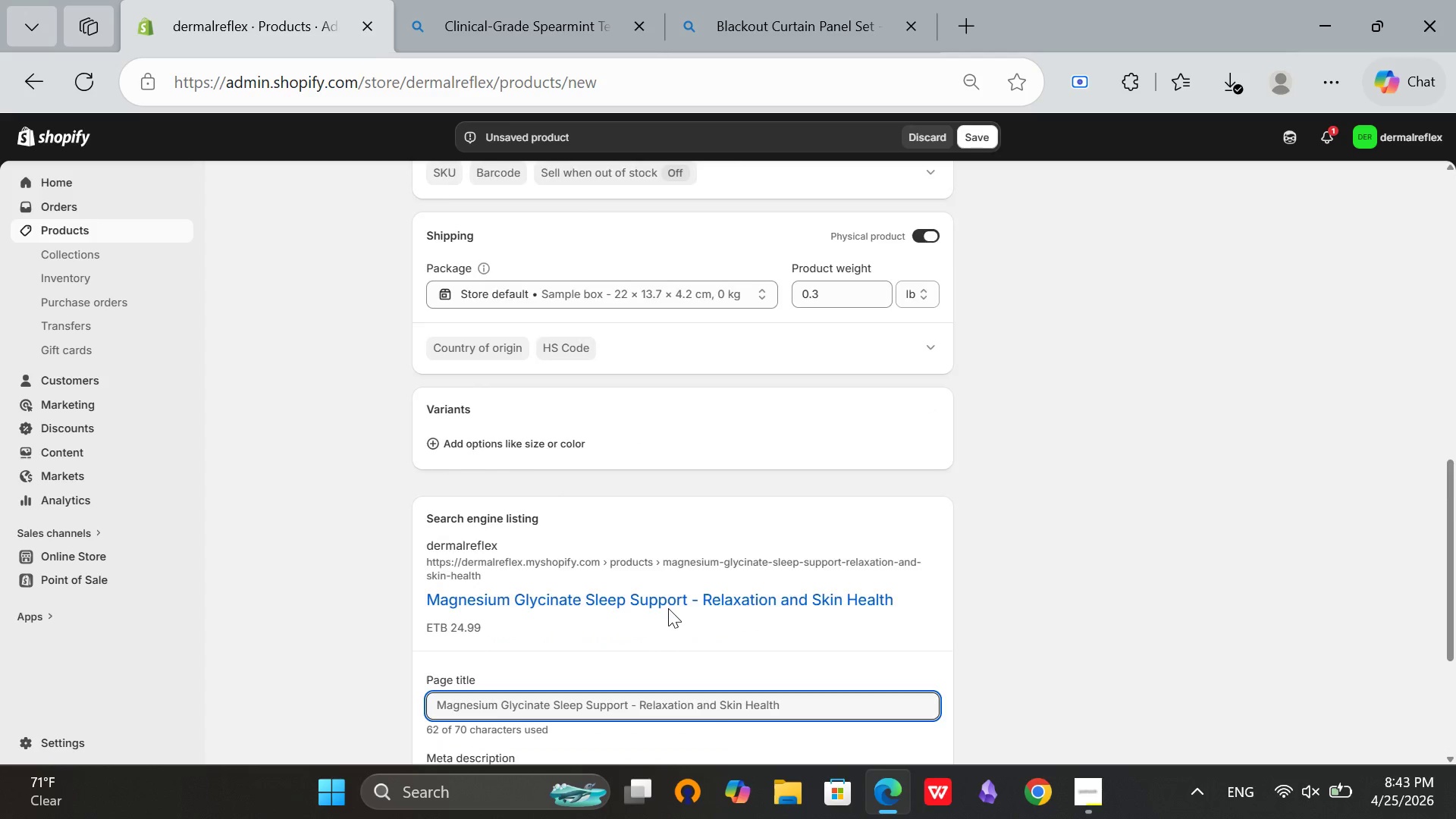 
scroll: coordinate [668, 608], scroll_direction: down, amount: 2.0
 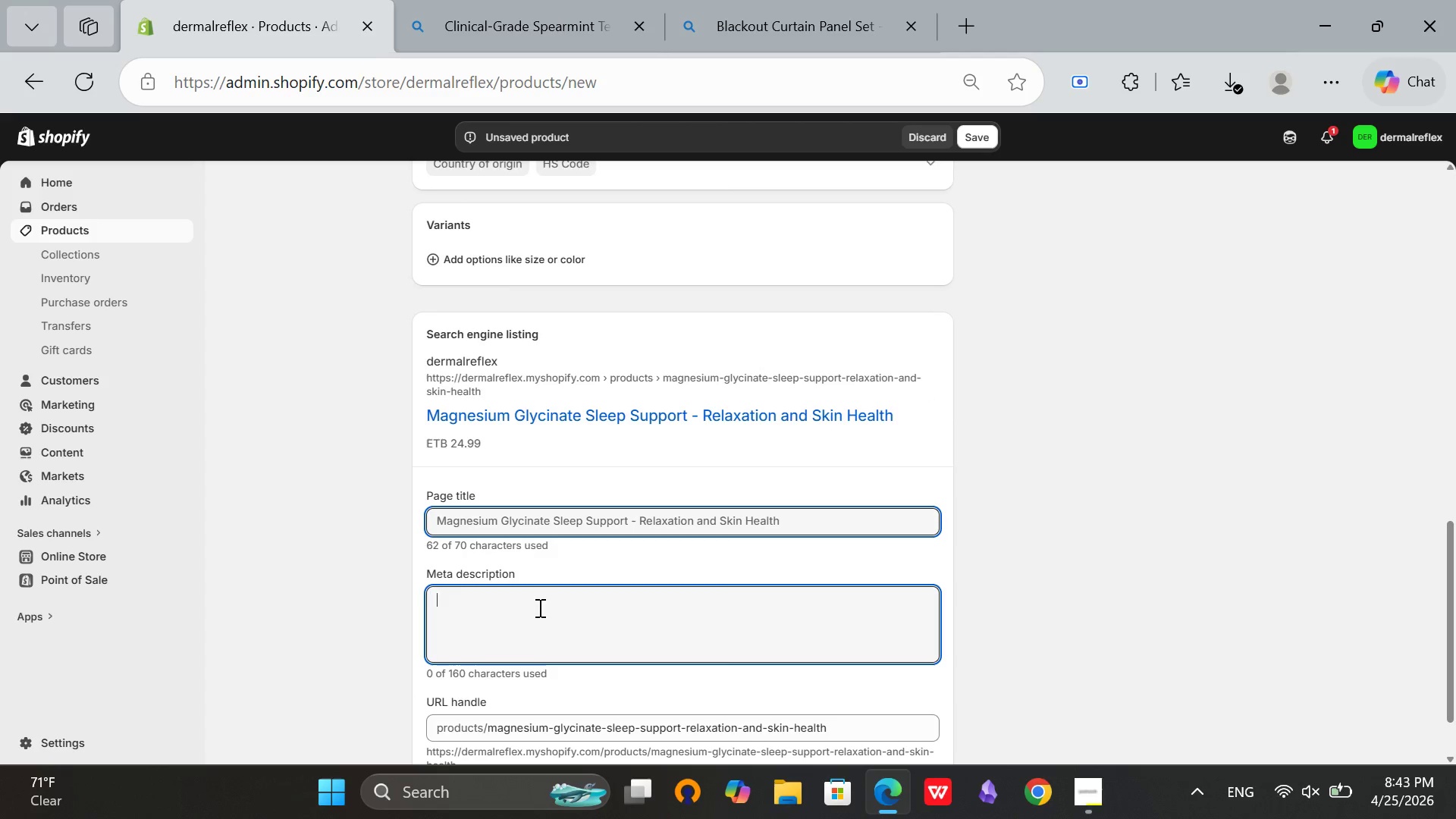 
left_click([538, 607])
 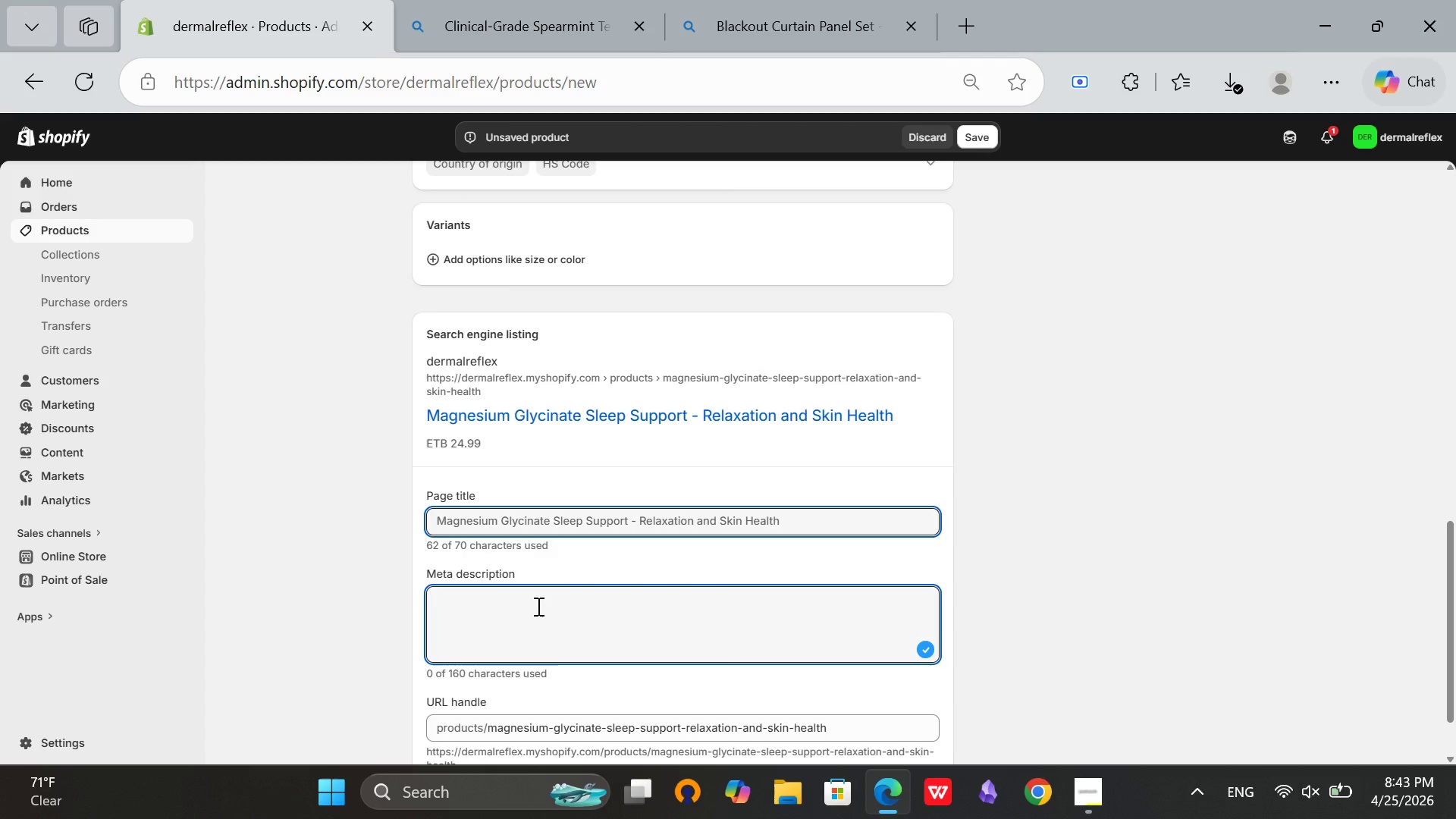 
scroll: coordinate [537, 606], scroll_direction: up, amount: 8.0
 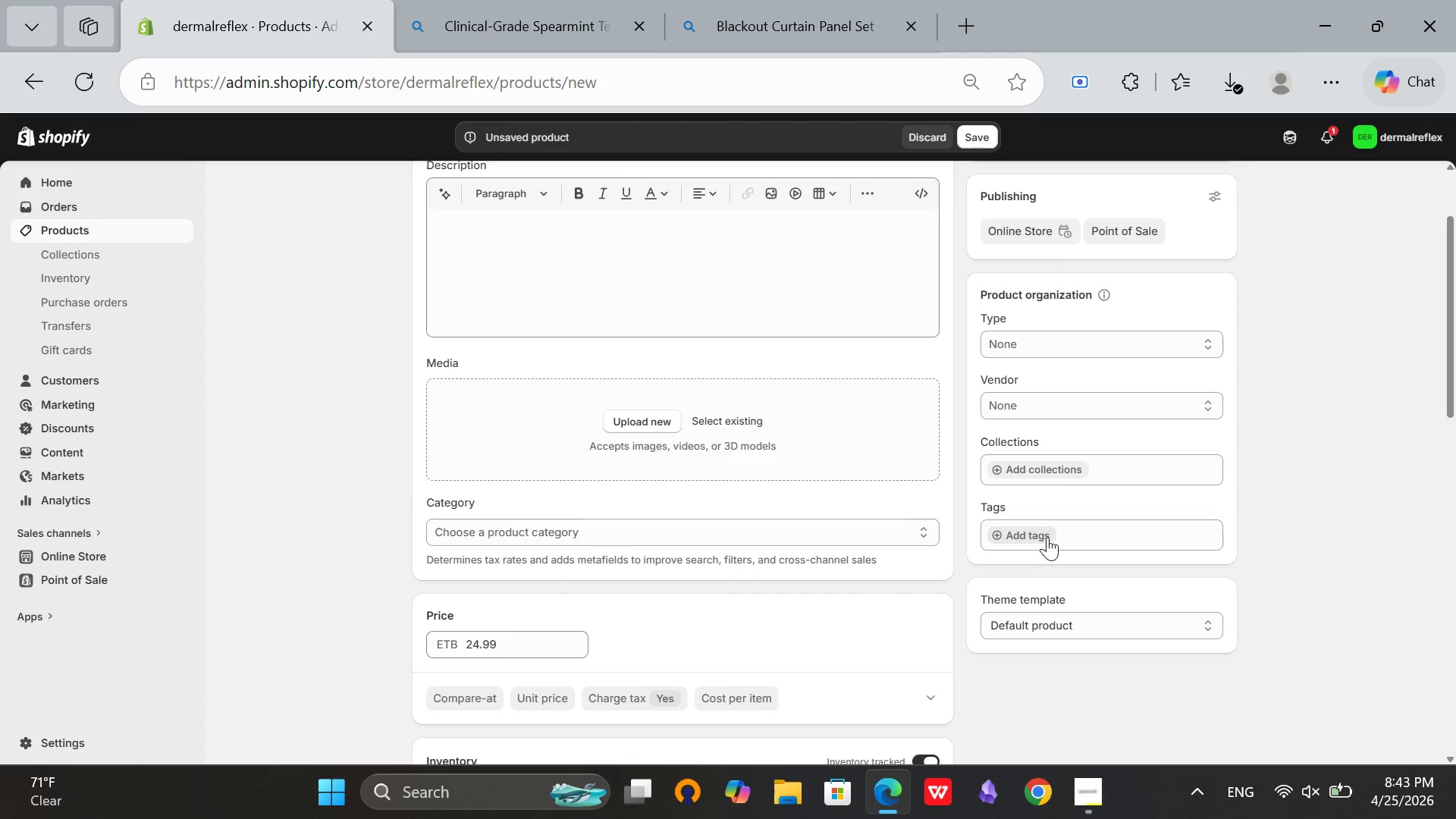 
left_click([1043, 537])
 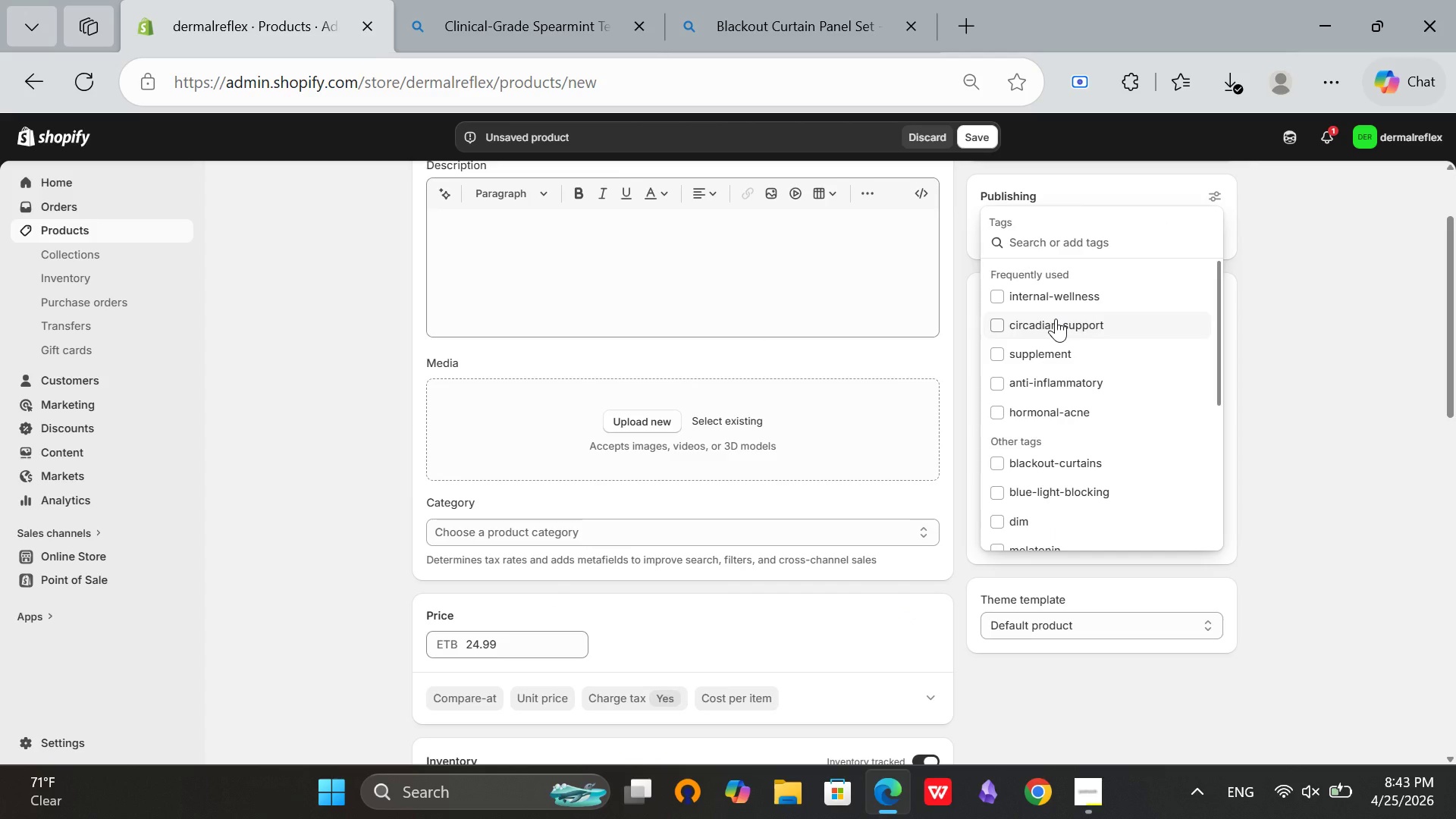 
left_click([1056, 318])
 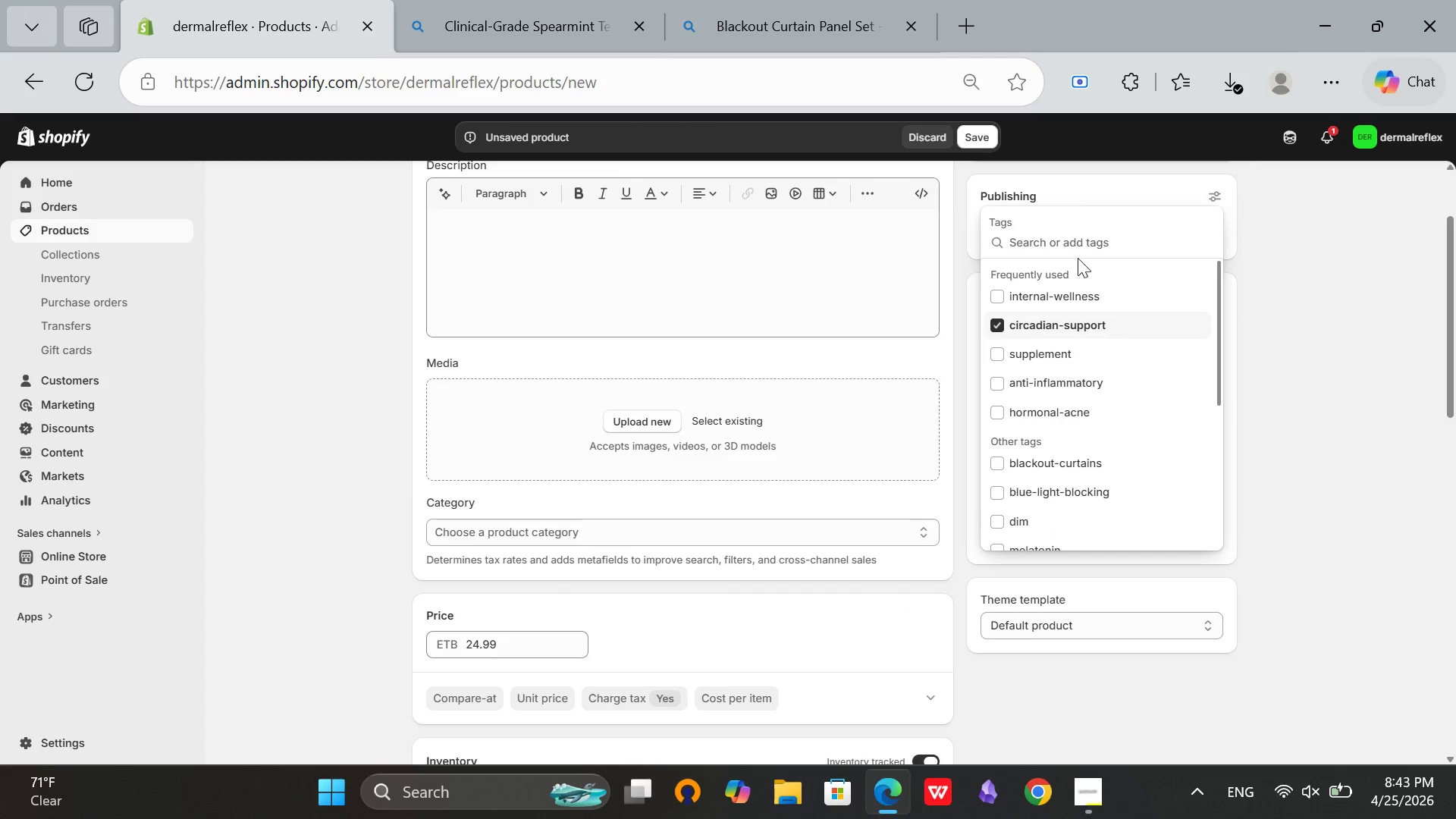 
left_click([1075, 250])
 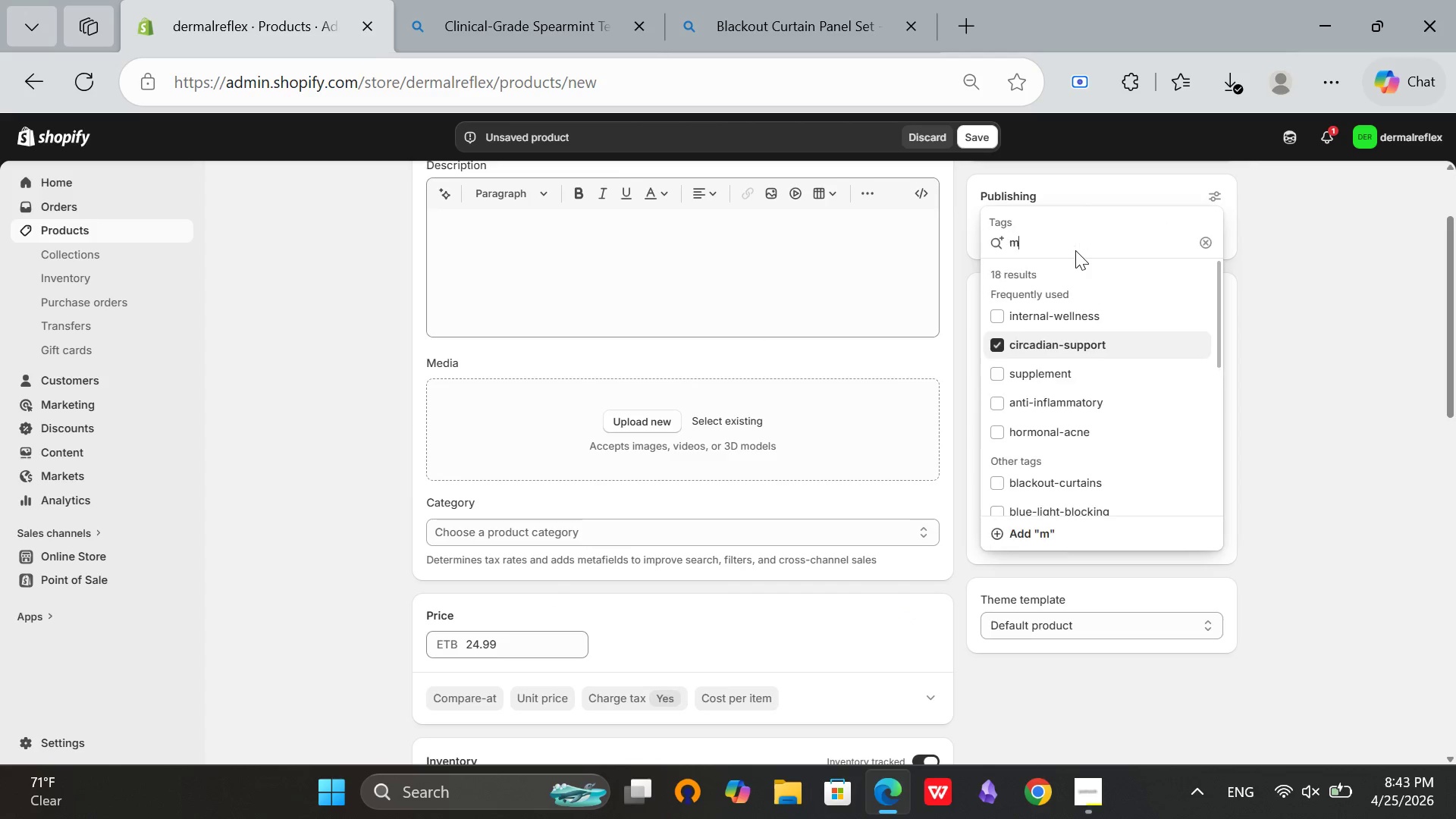 
type(magnesium)
 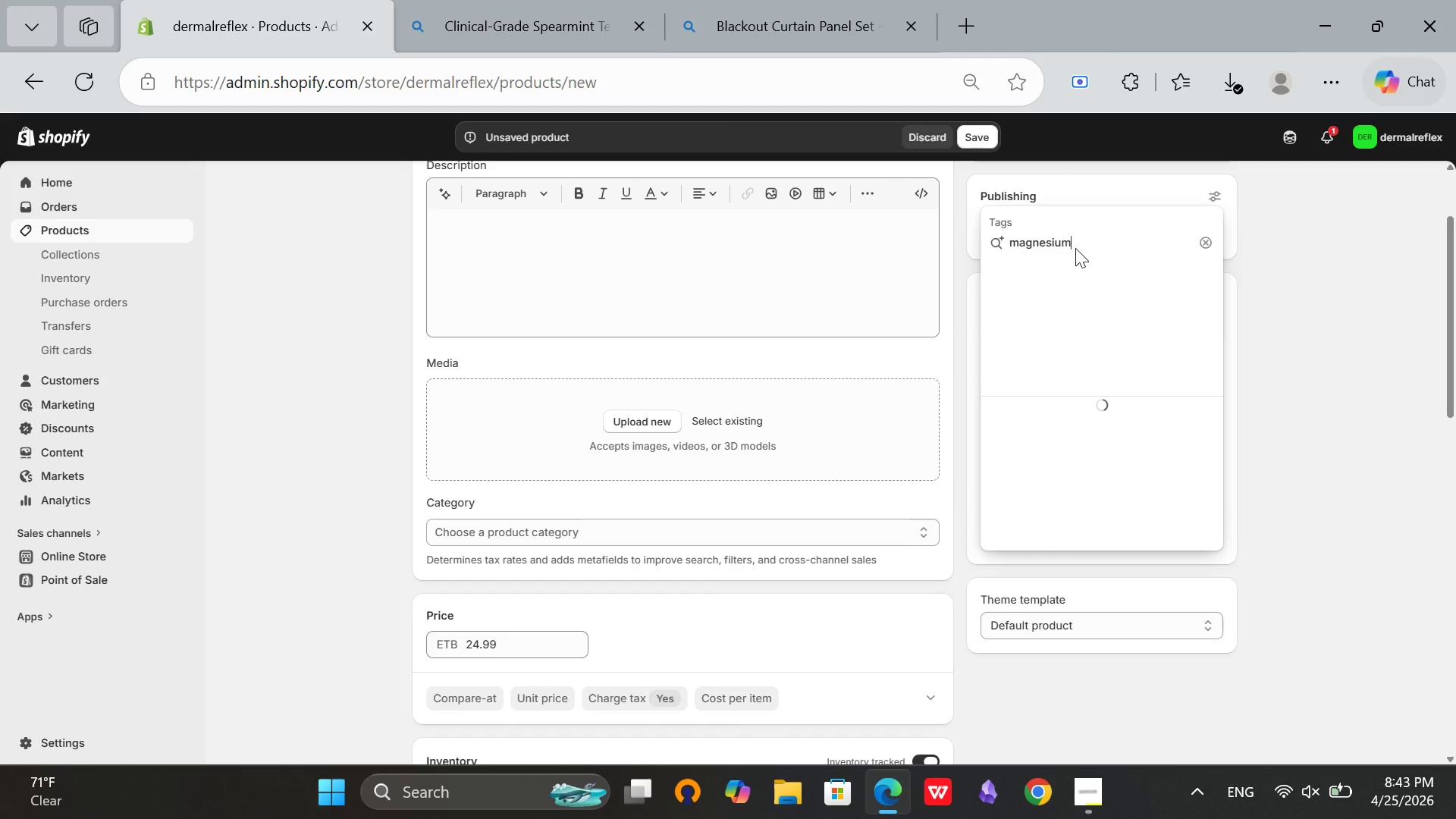 
mouse_move([1105, 289])
 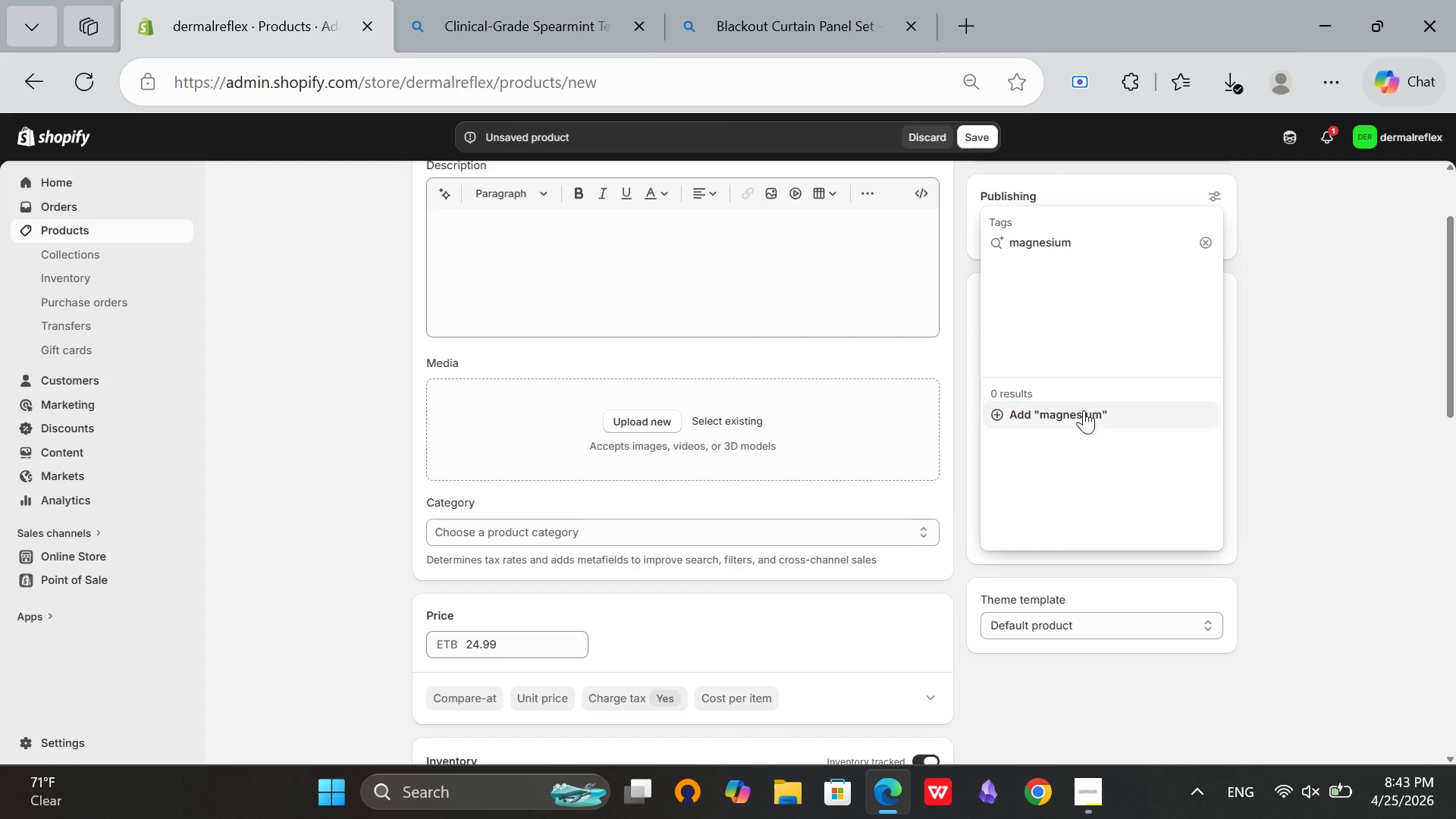 
left_click([1084, 410])
 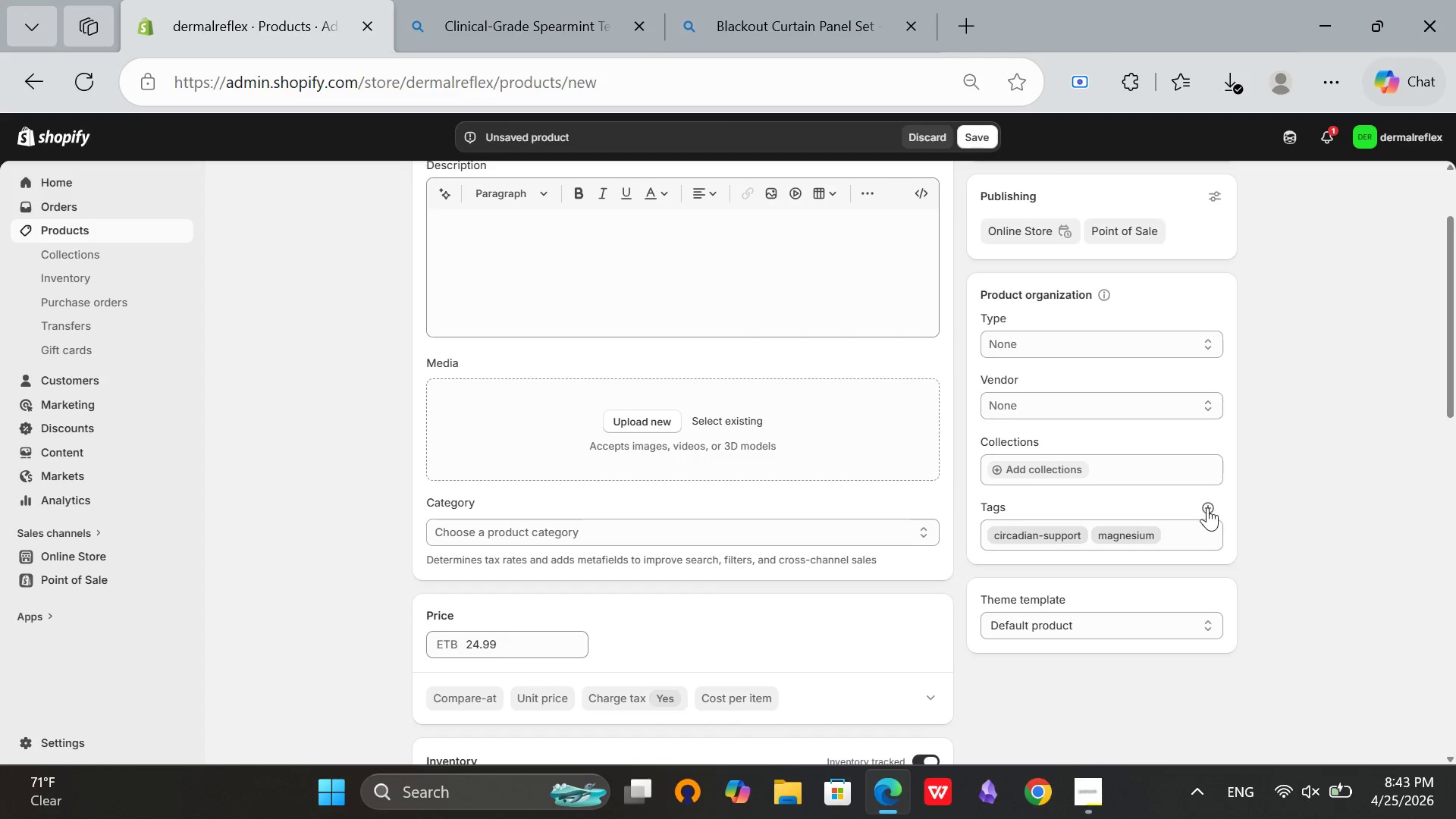 
left_click([1208, 507])
 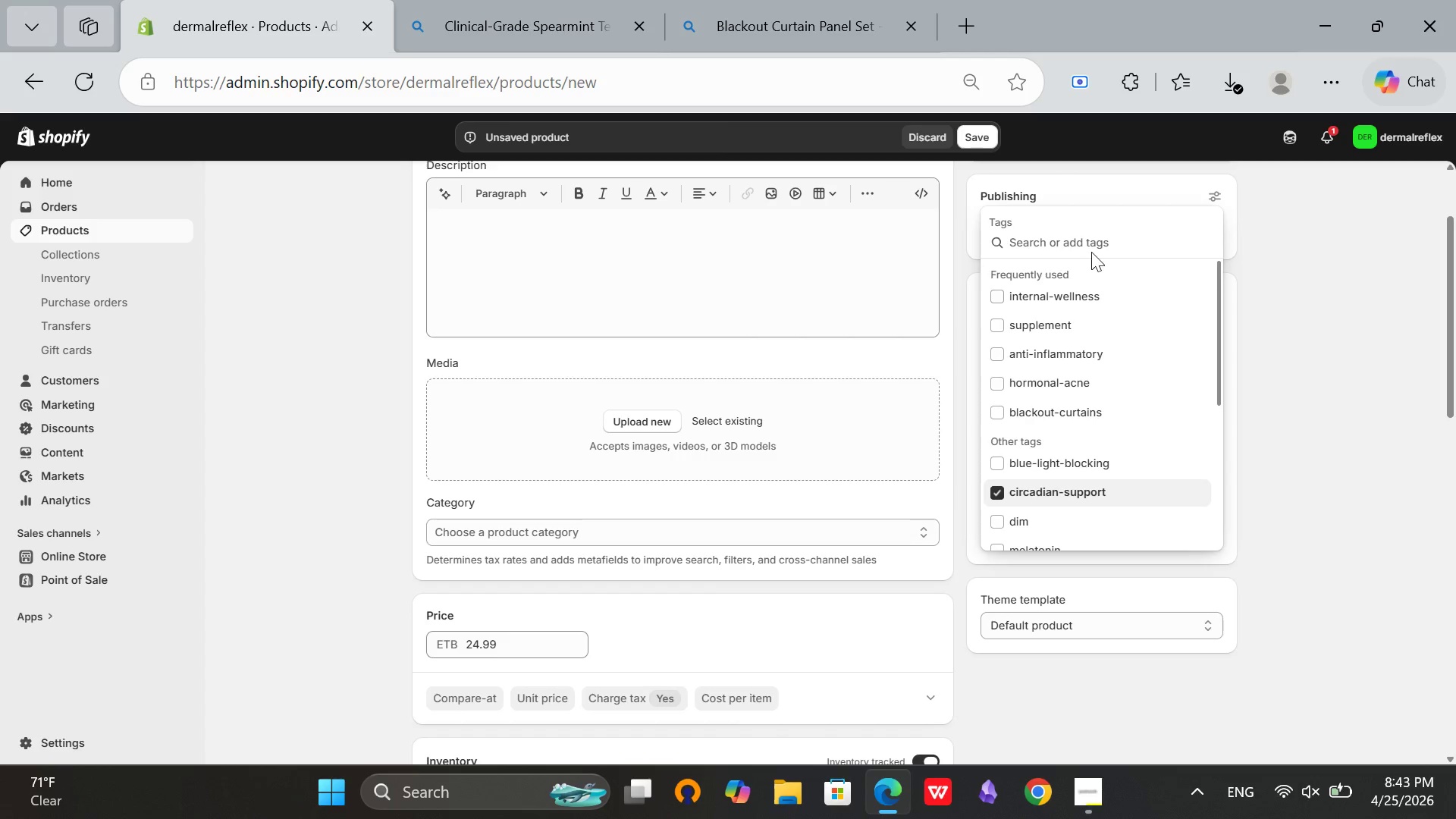 
type(sleep-support)
 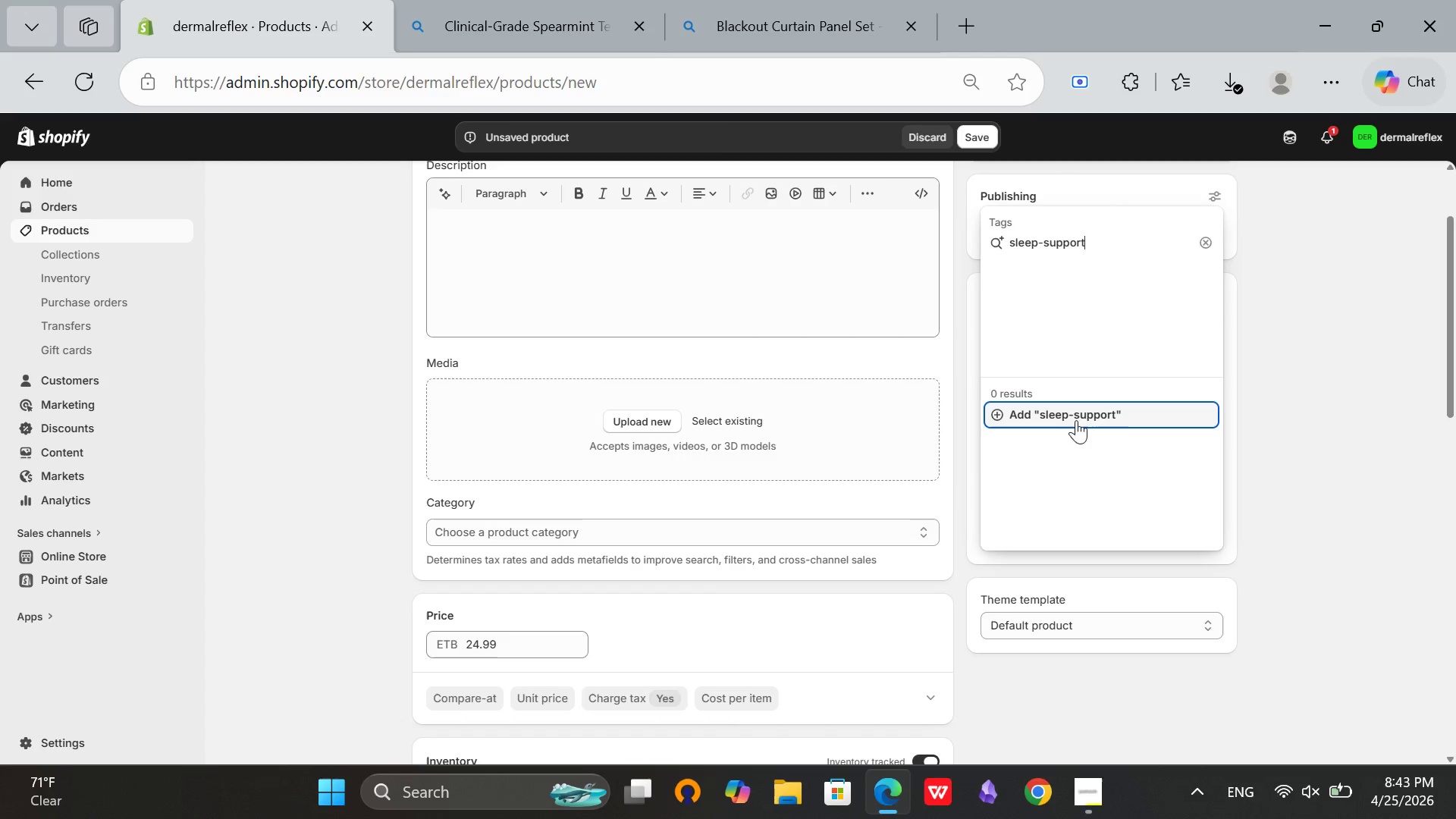 
left_click([1072, 422])
 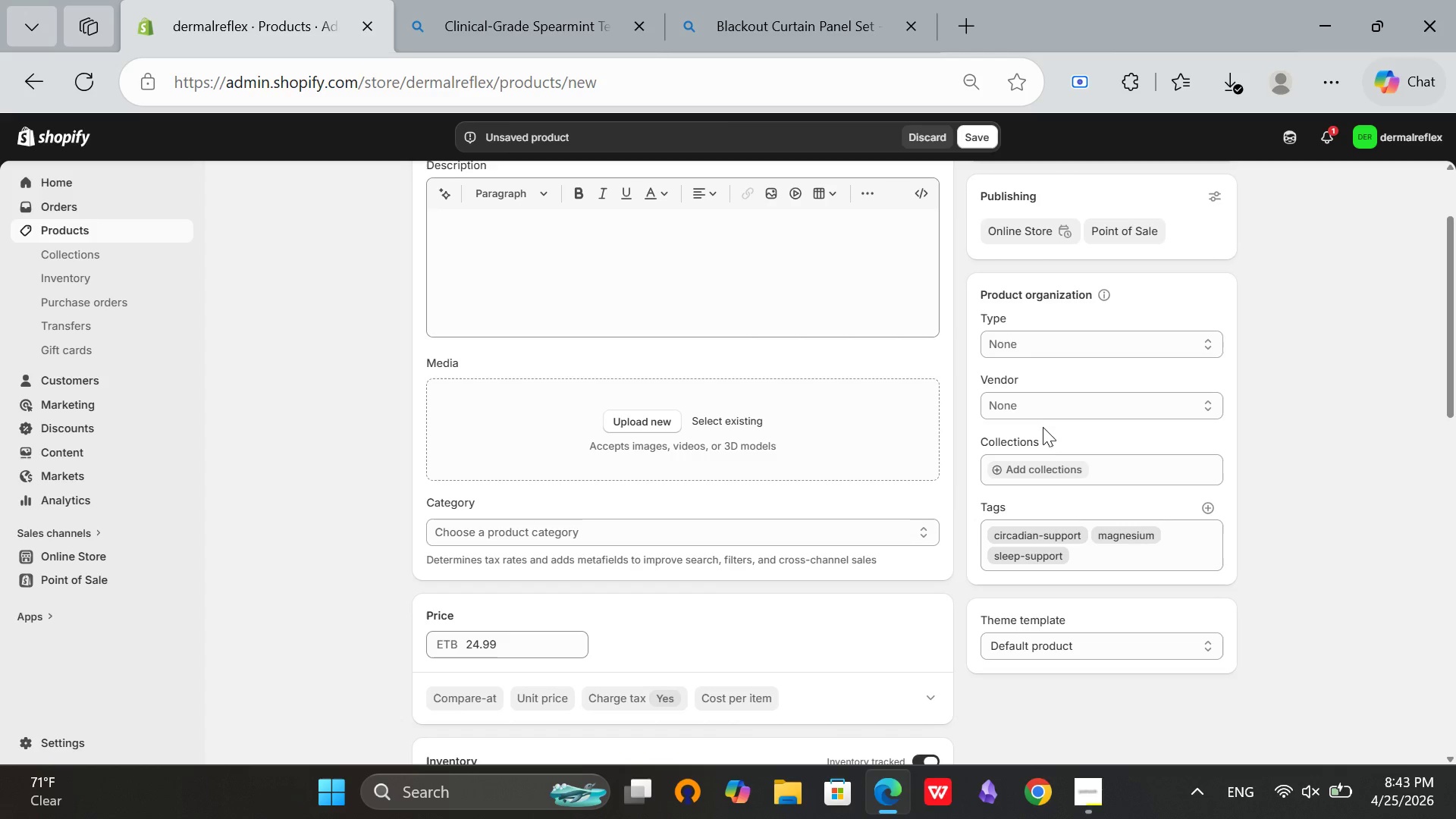 
left_click([1032, 405])
 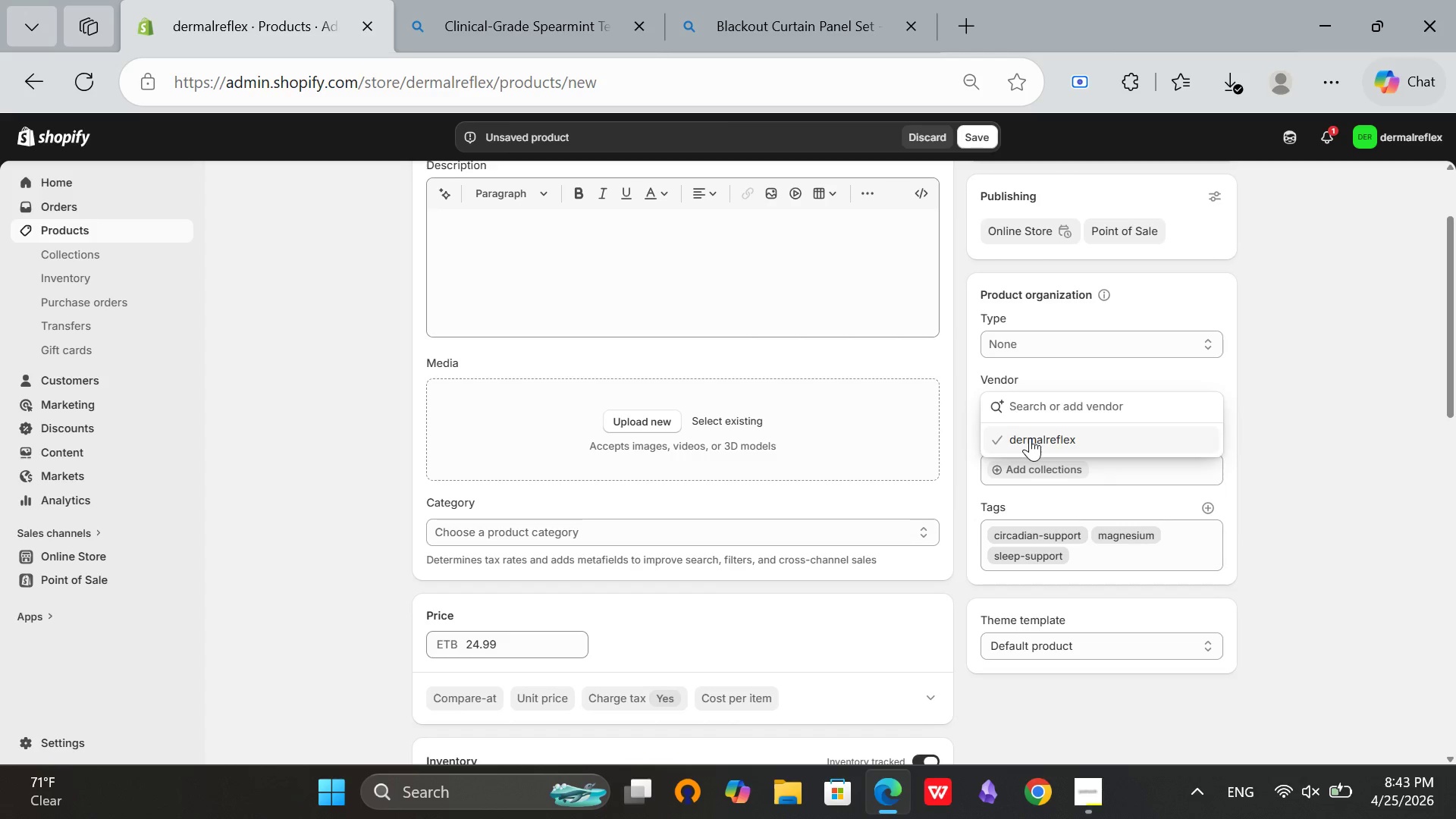 
left_click([1030, 438])
 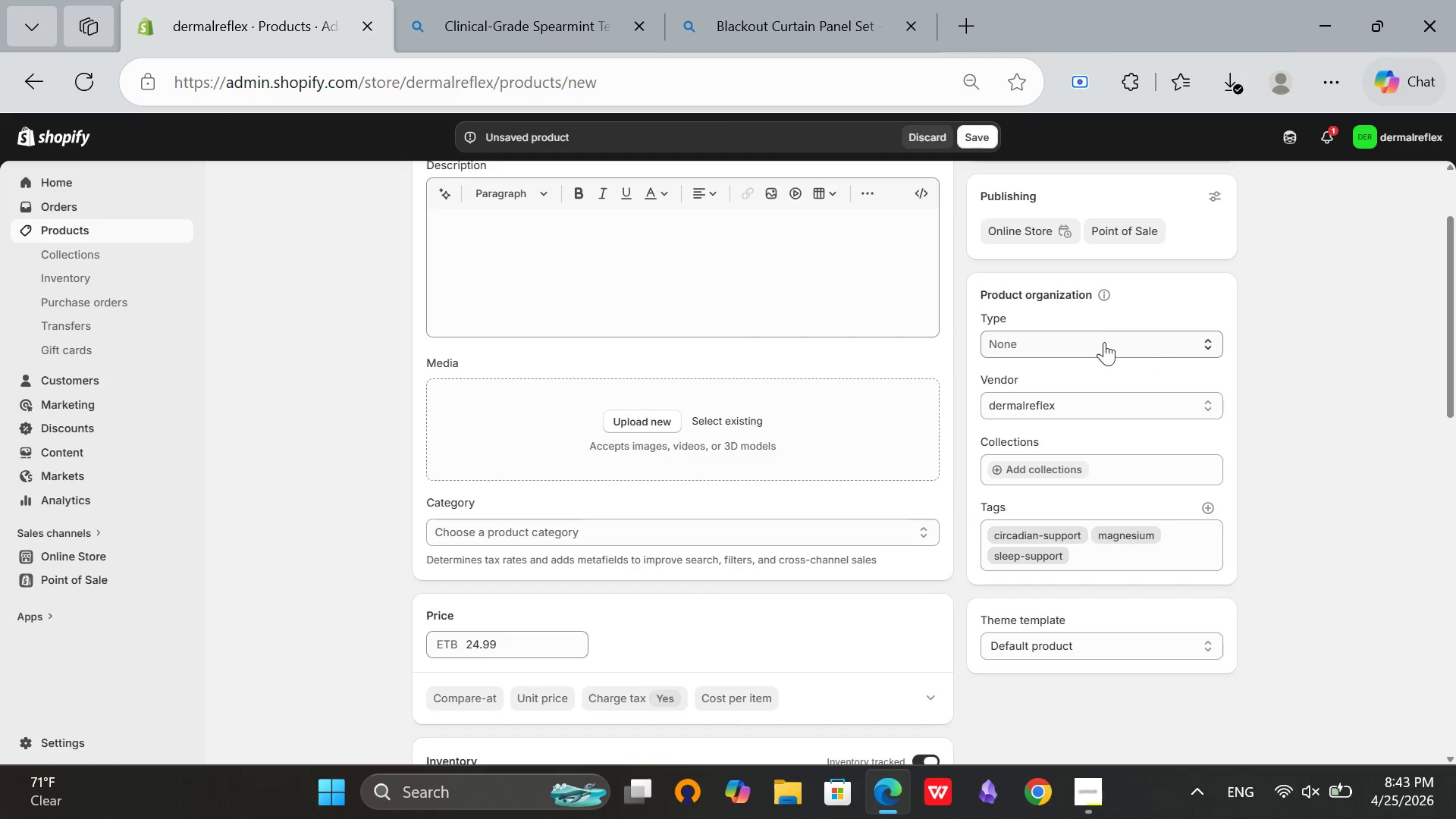 
left_click([1098, 340])
 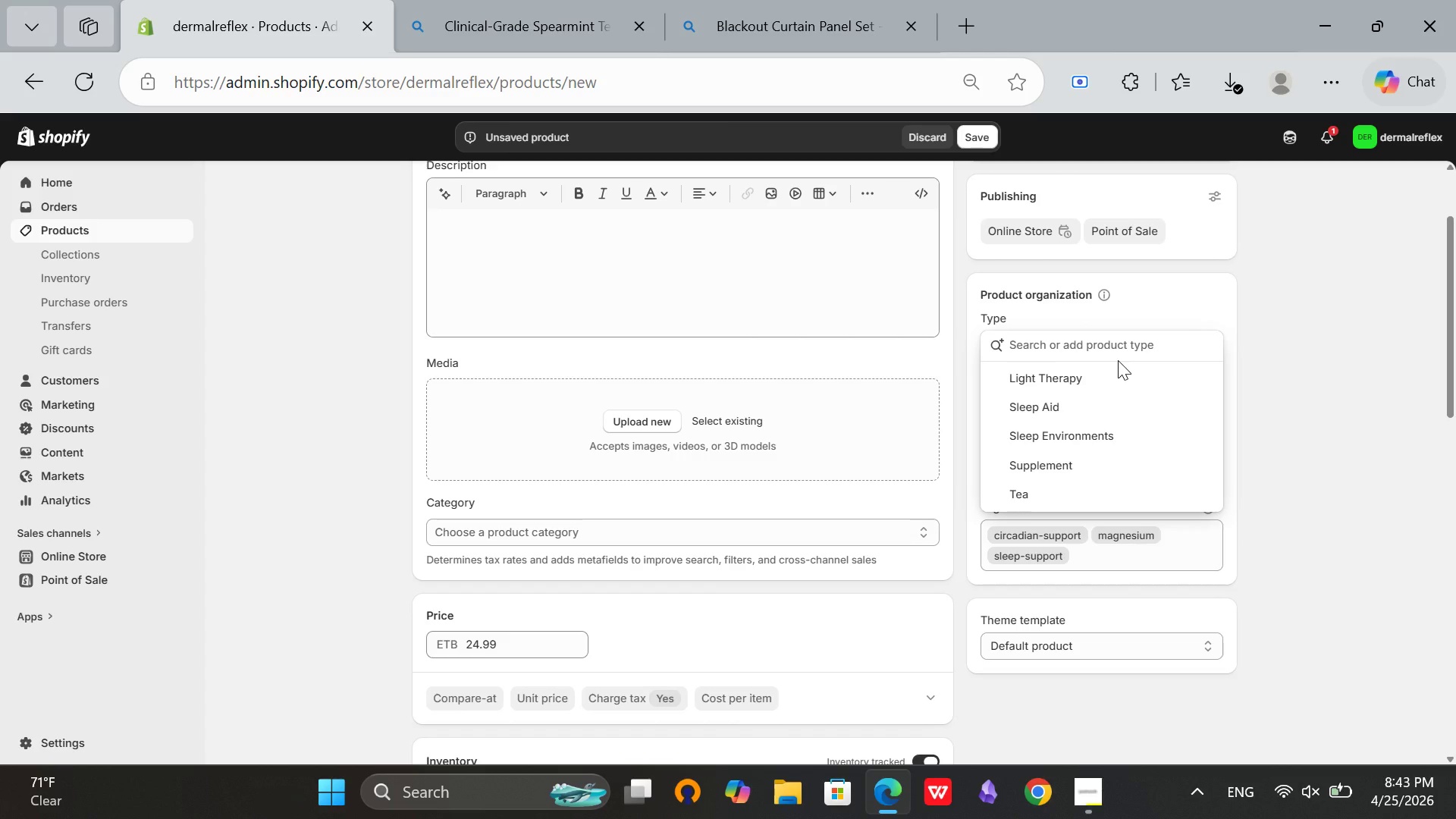 
key(CapsLock)
 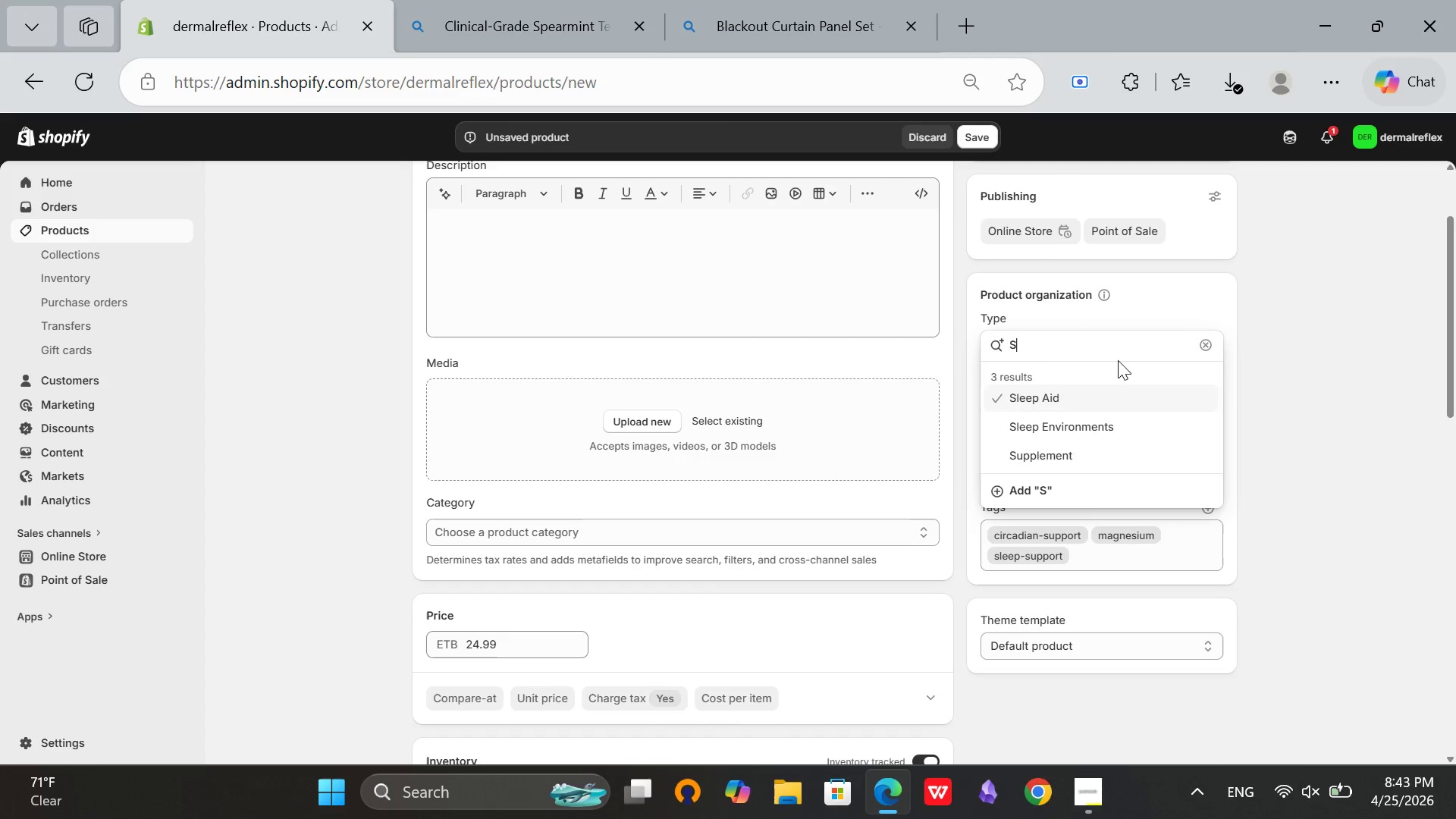 
key(S)
 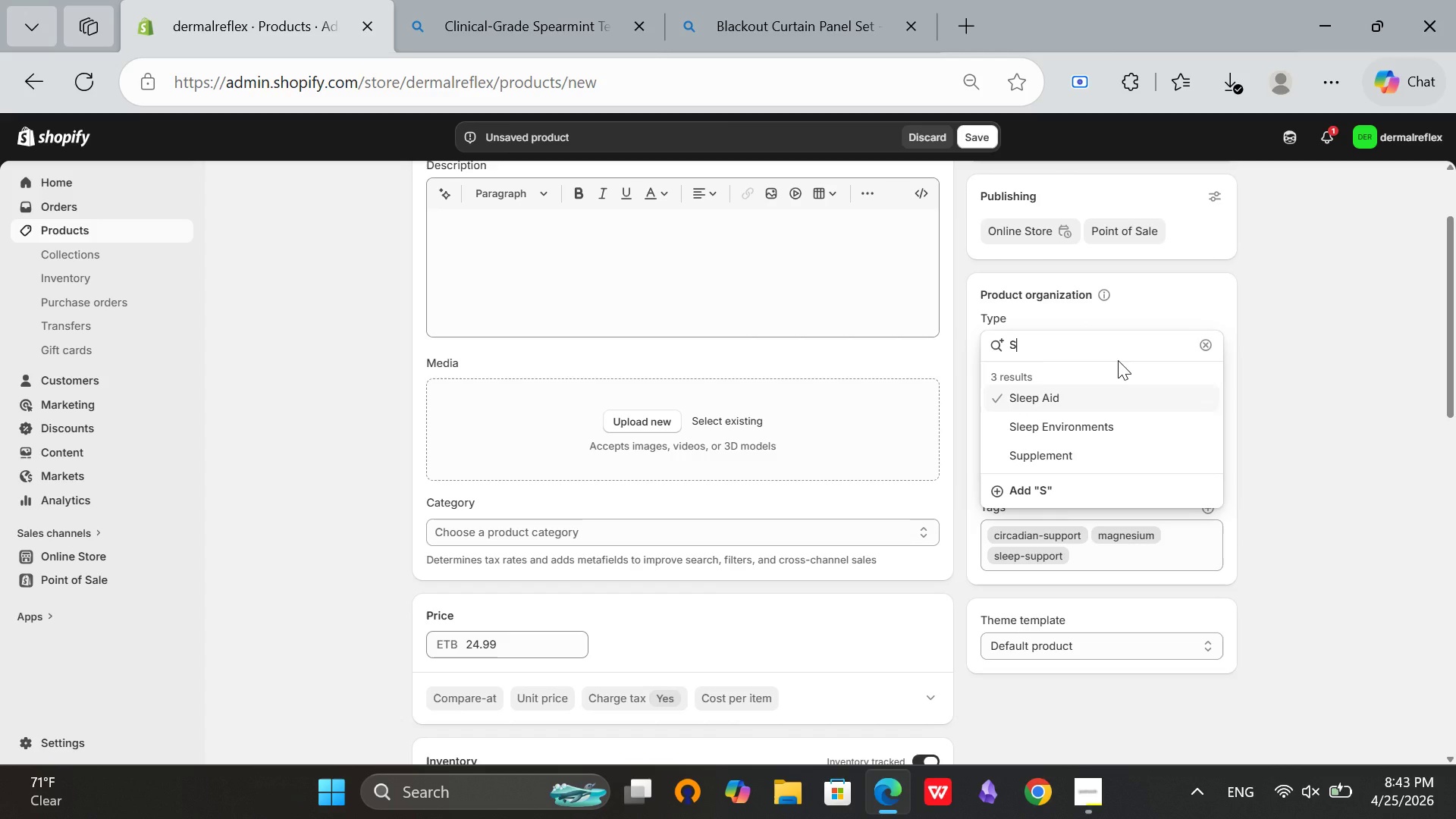 
key(CapsLock)
 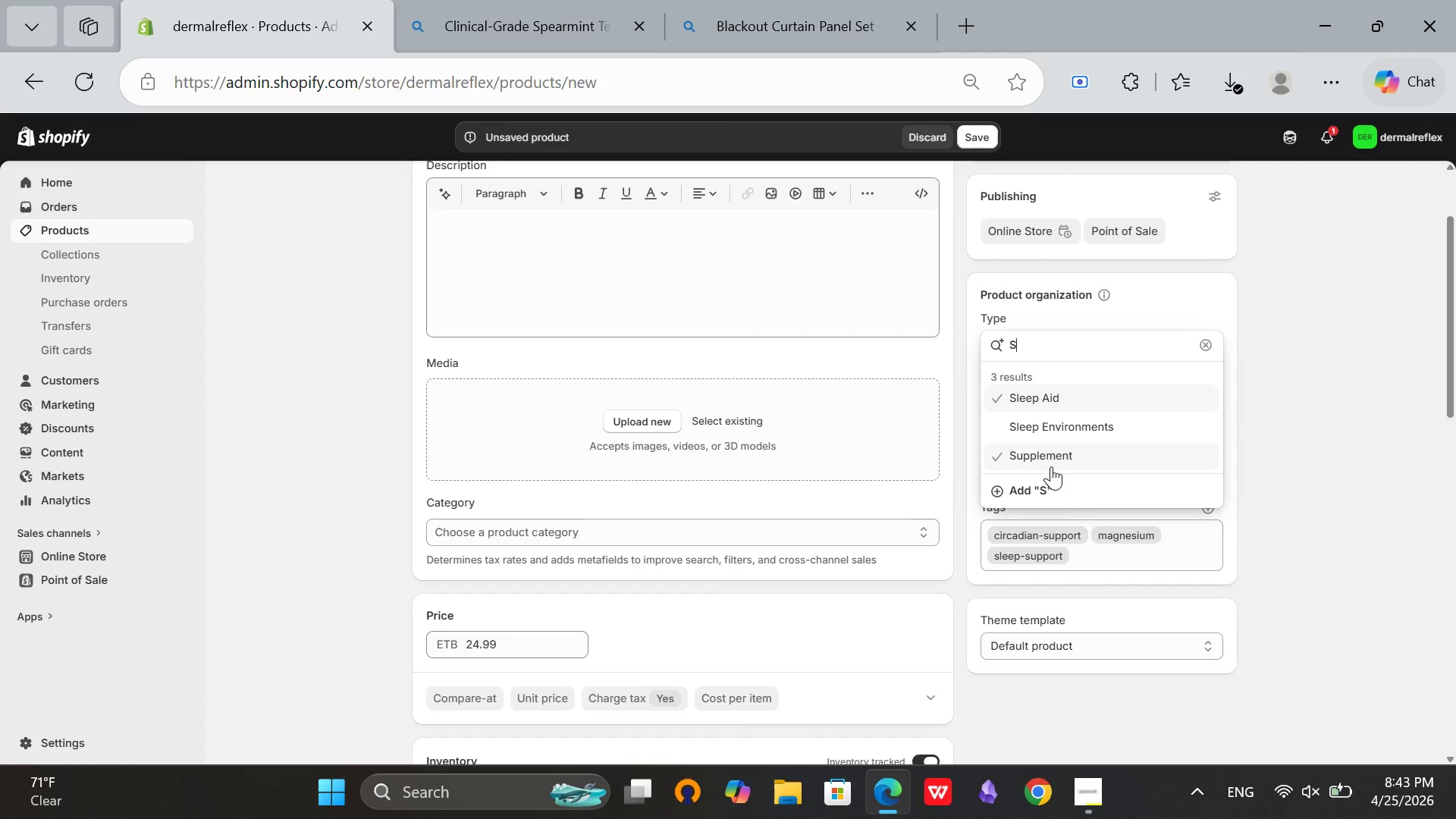 
left_click([1050, 463])
 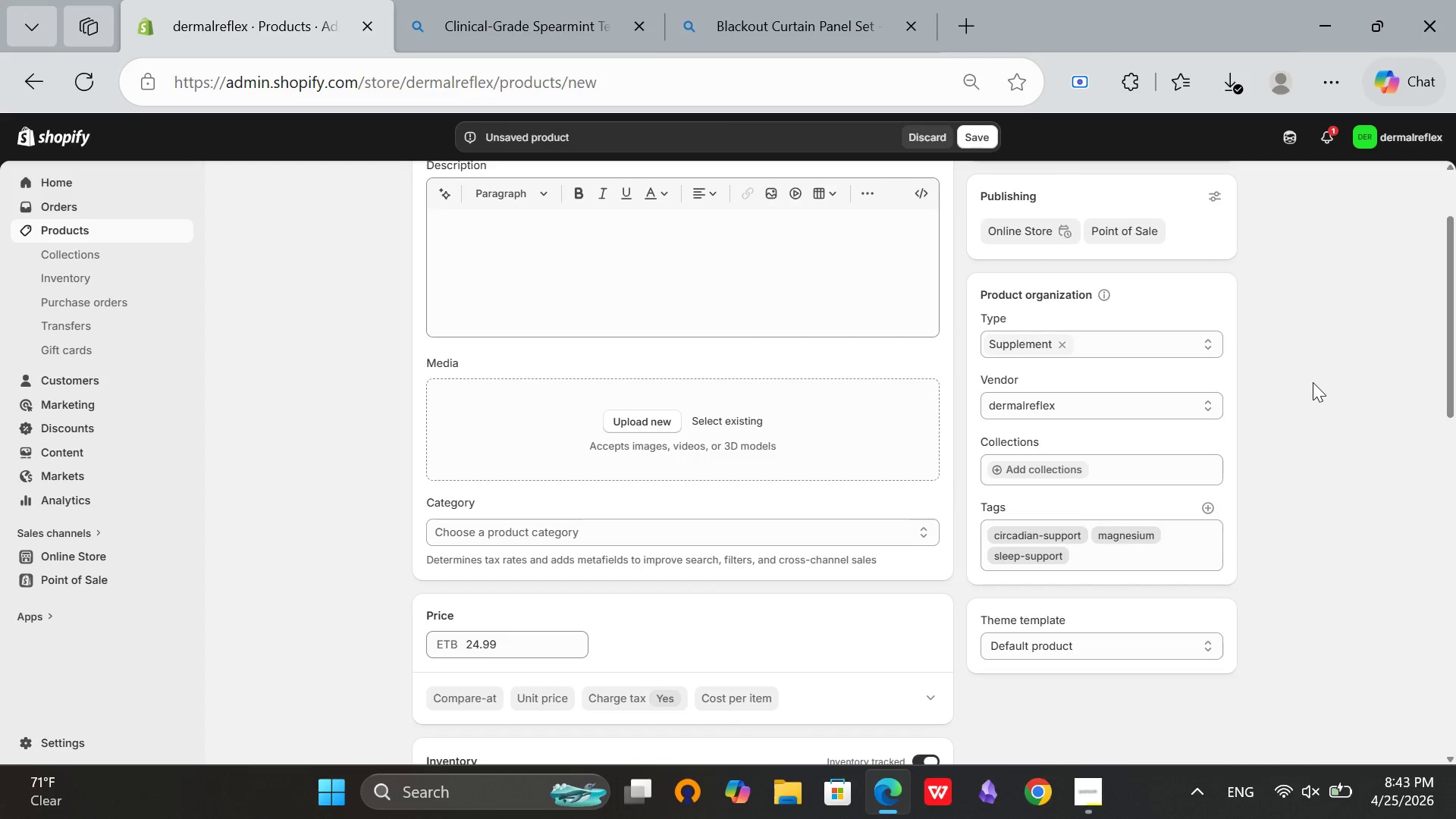 
left_click([1313, 382])
 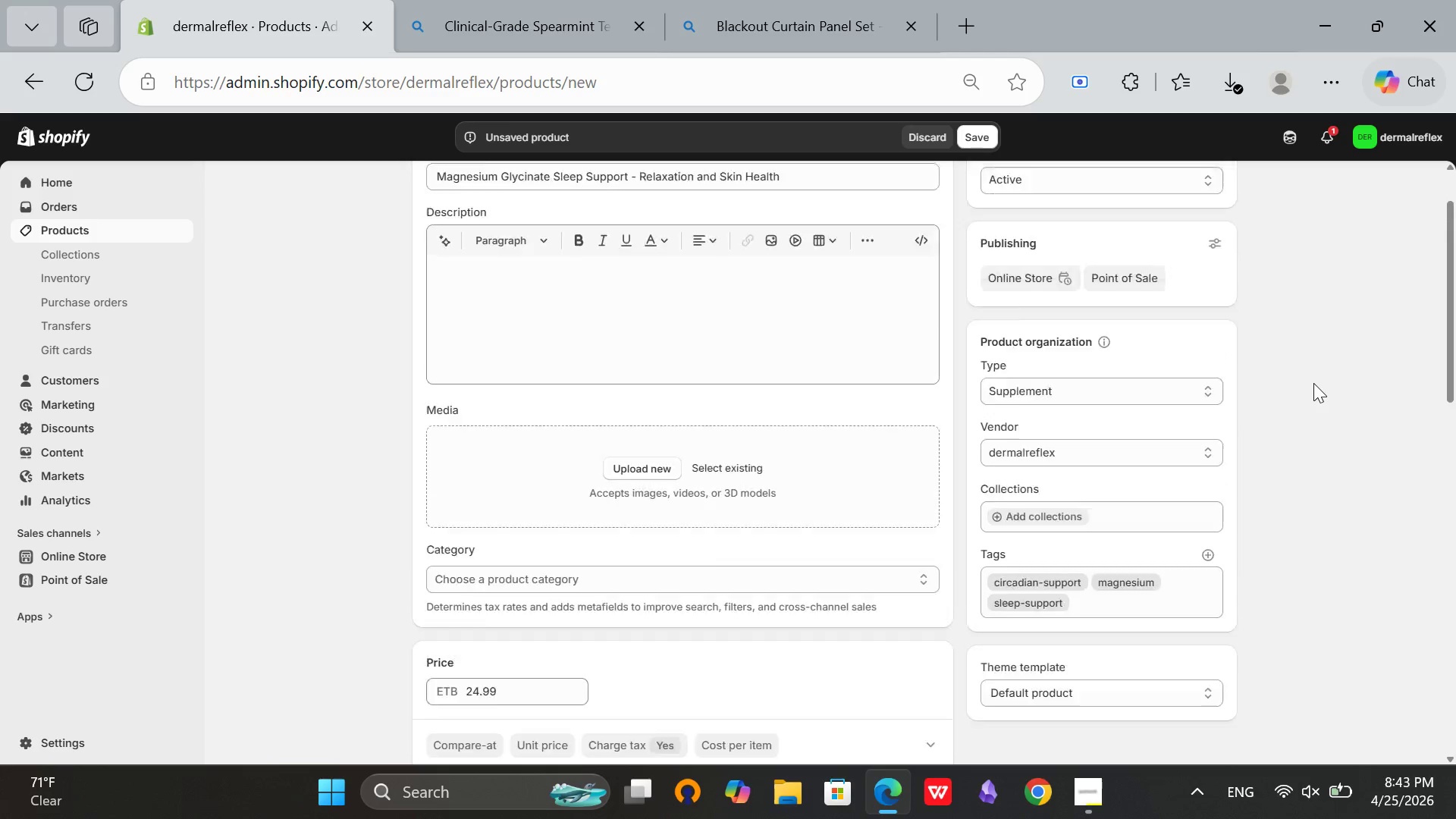 
scroll: coordinate [1313, 383], scroll_direction: none, amount: 0.0
 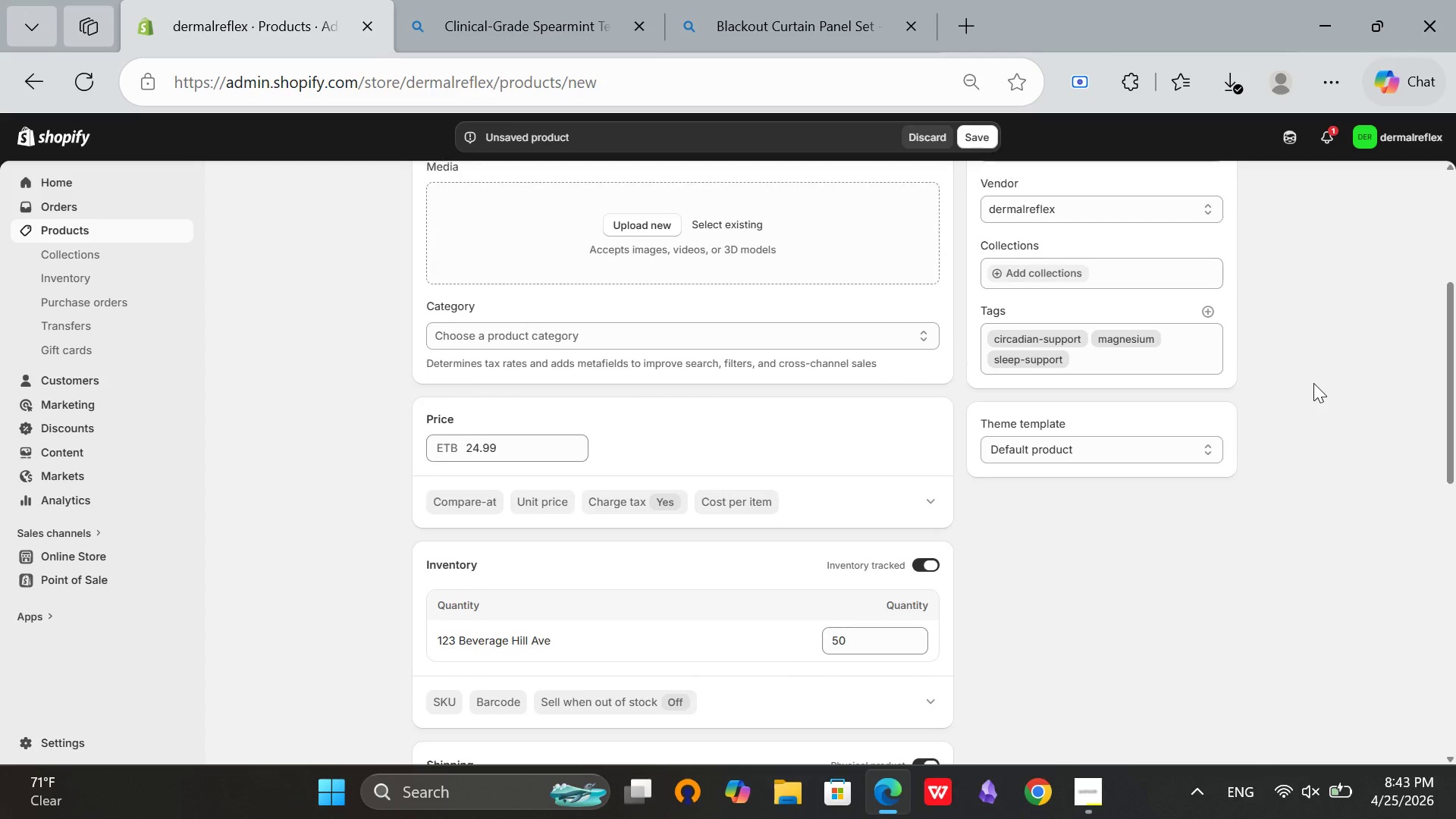 
scroll: coordinate [1313, 383], scroll_direction: up, amount: 3.0
 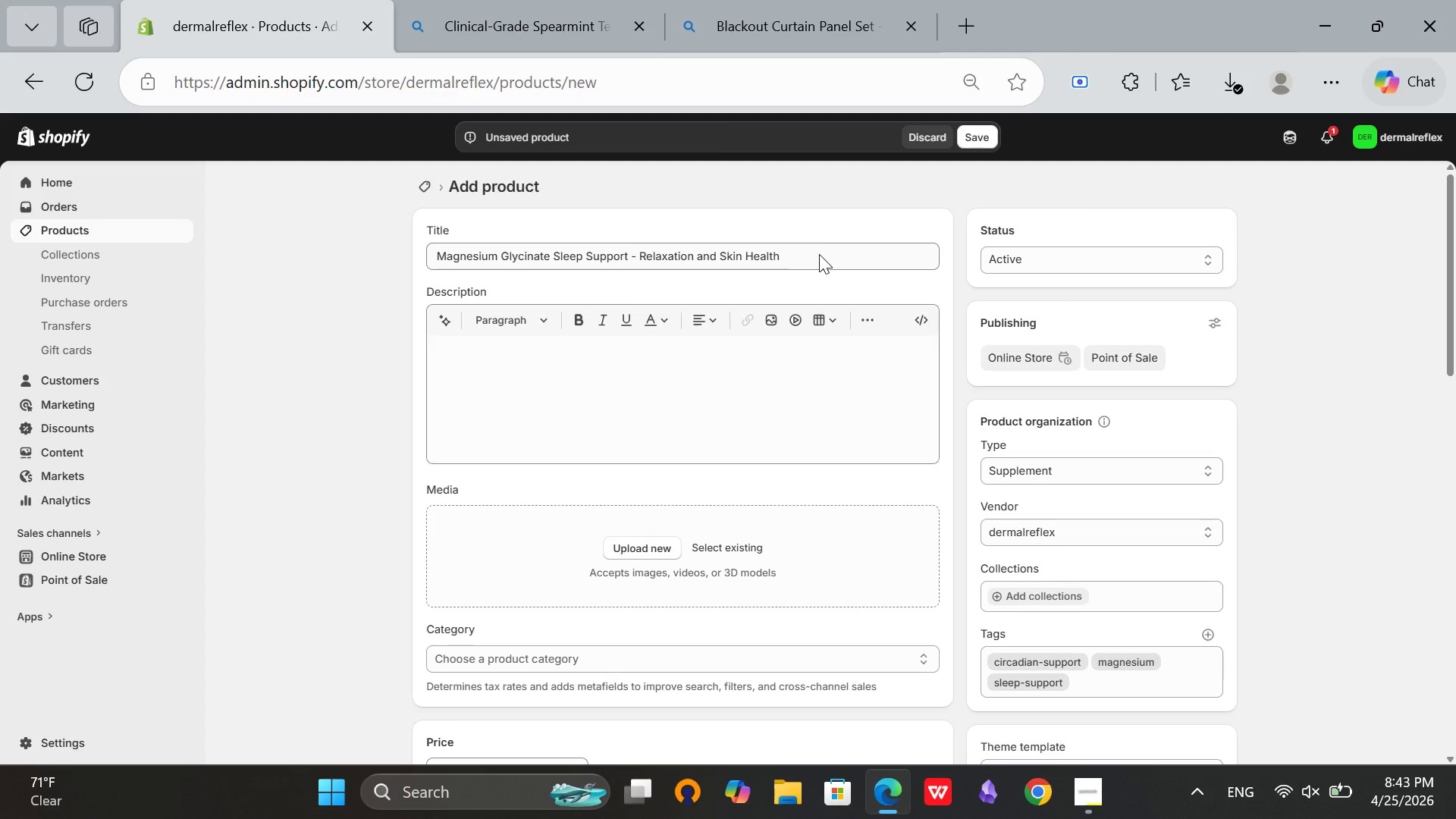 
left_click_drag(start_coordinate=[819, 254], to_coordinate=[353, 266])
 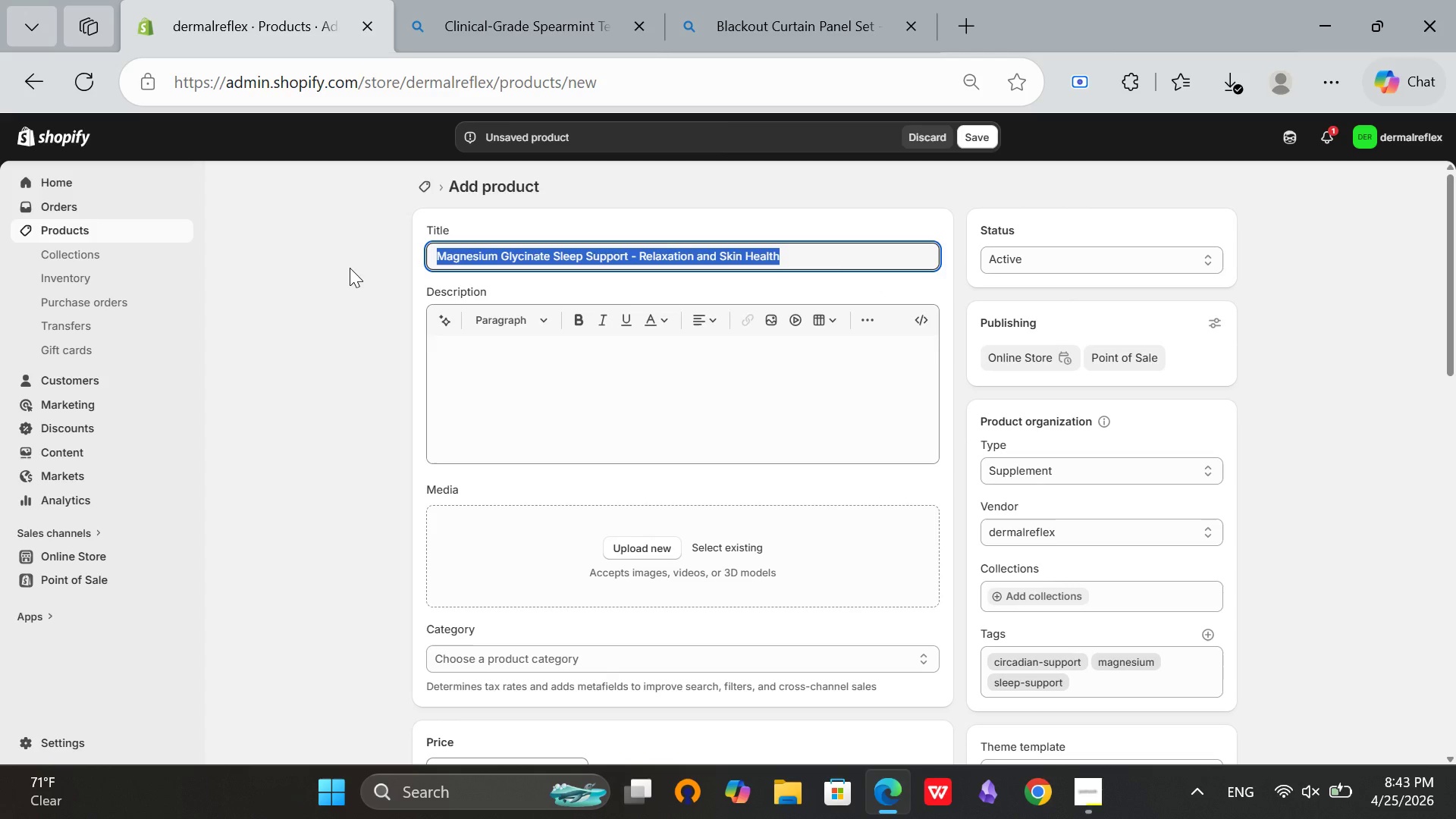 
key(Control+C)
 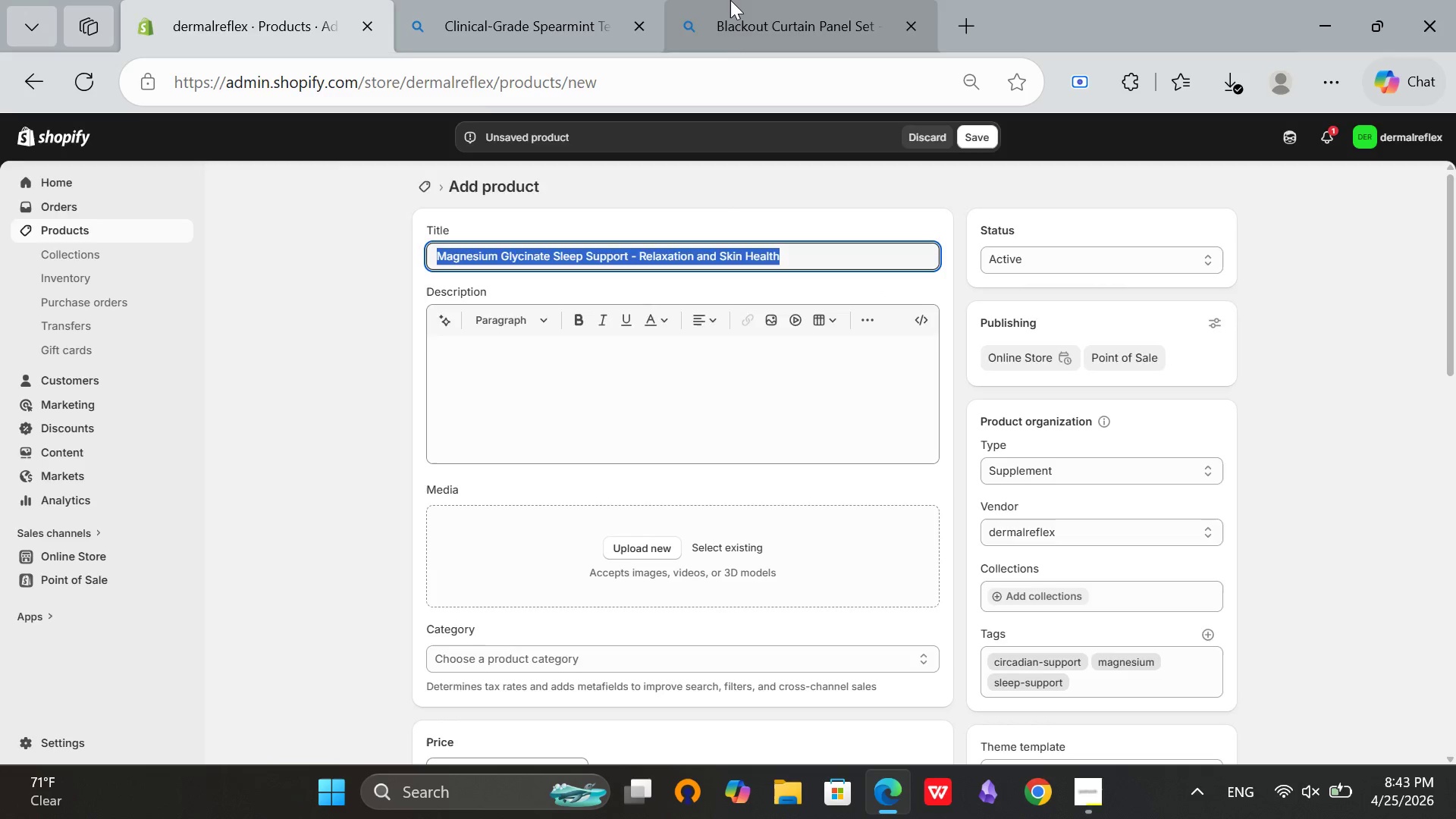 
left_click([730, 0])
 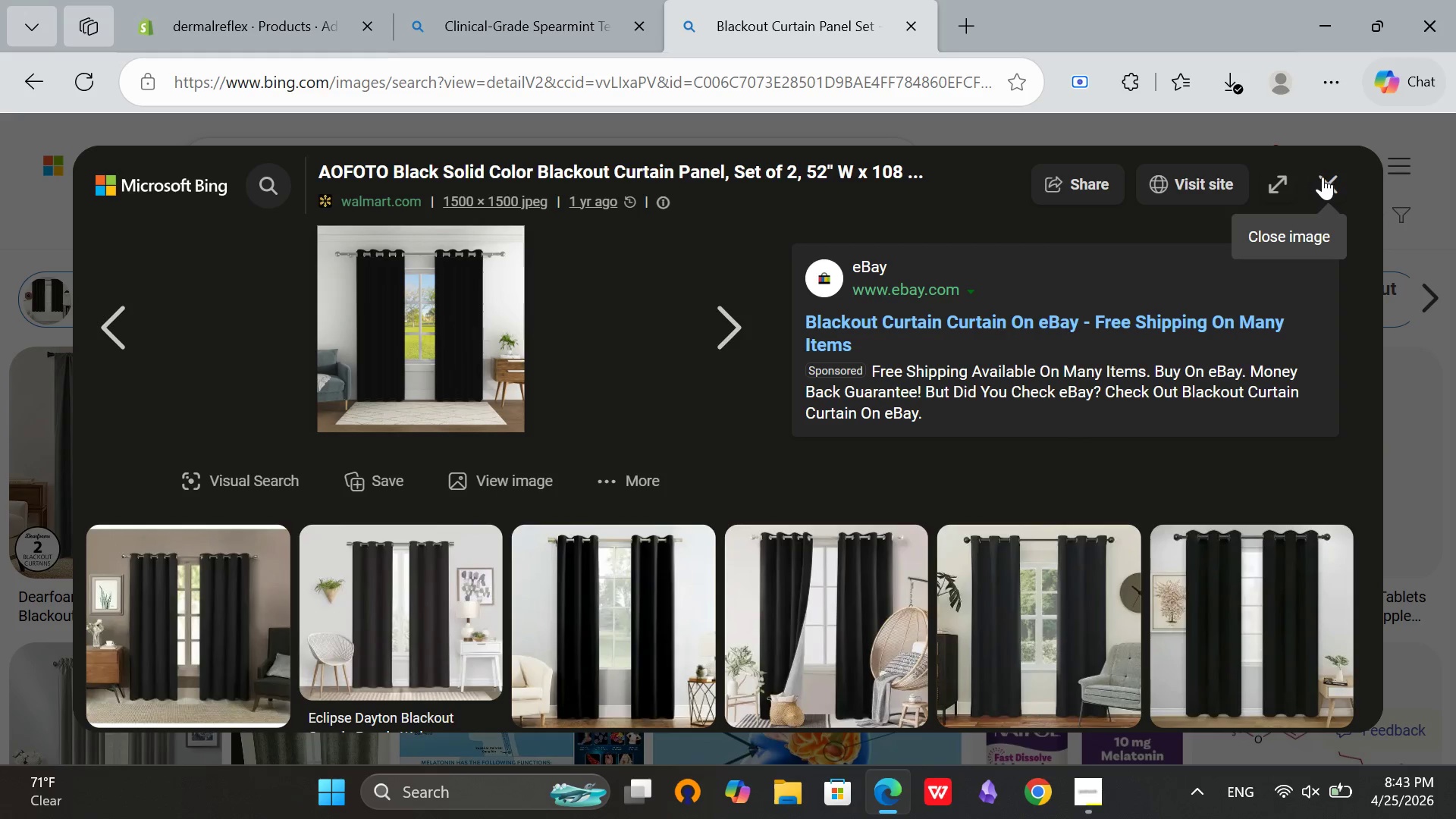 
left_click([1326, 179])
 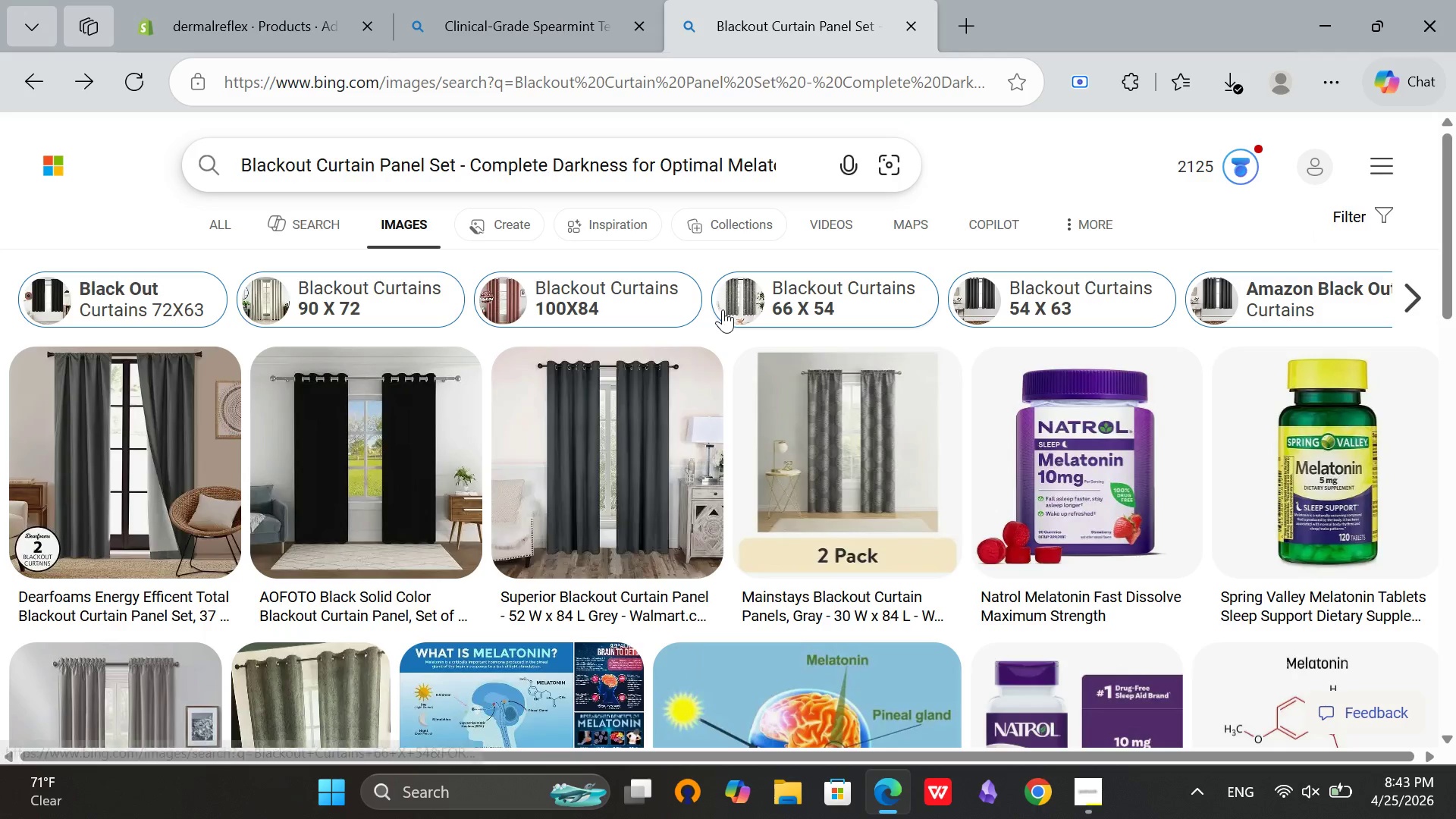 
scroll: coordinate [723, 309], scroll_direction: up, amount: 2.0
 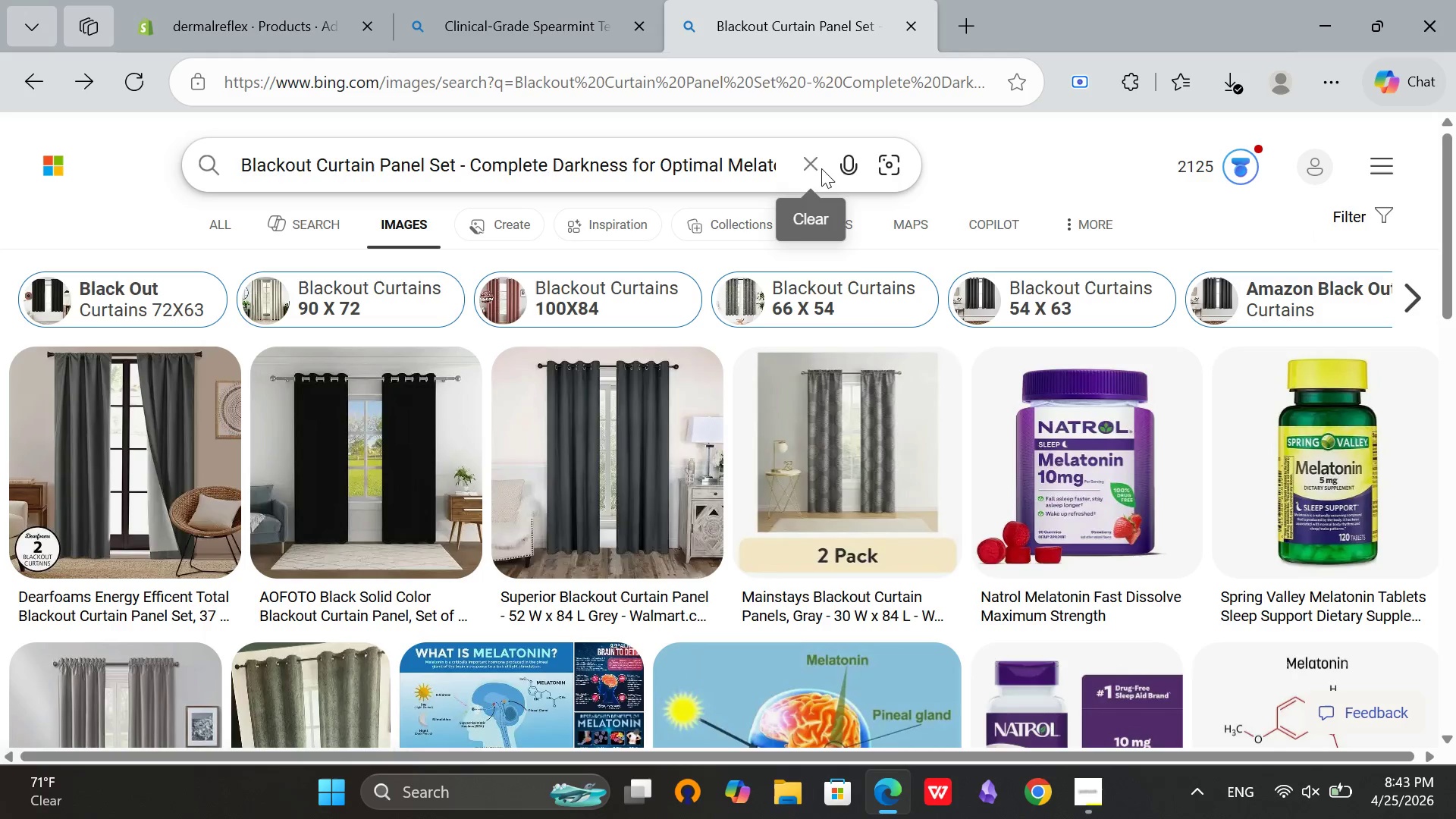 
left_click([821, 168])
 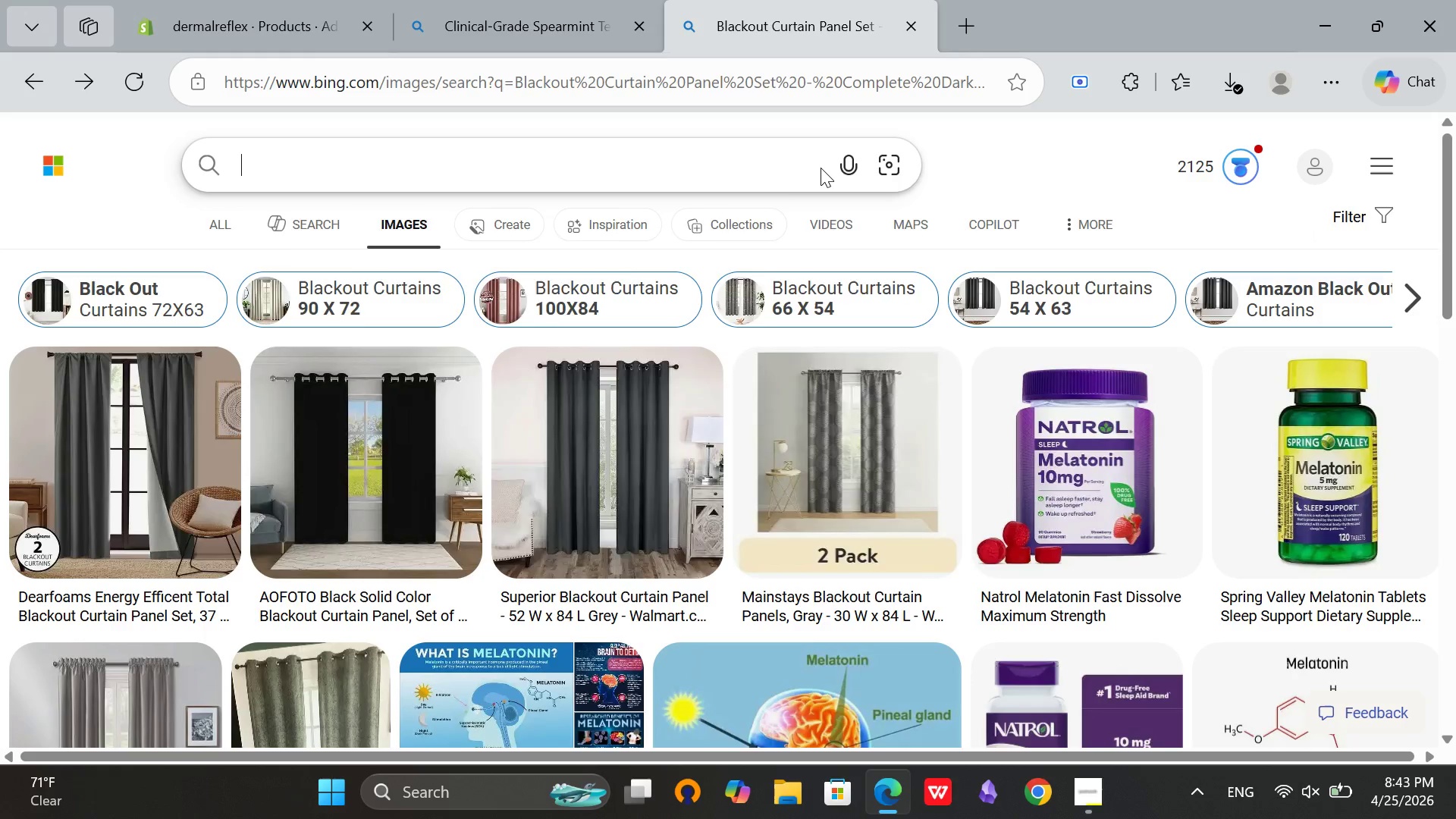 
key(Control+V)
 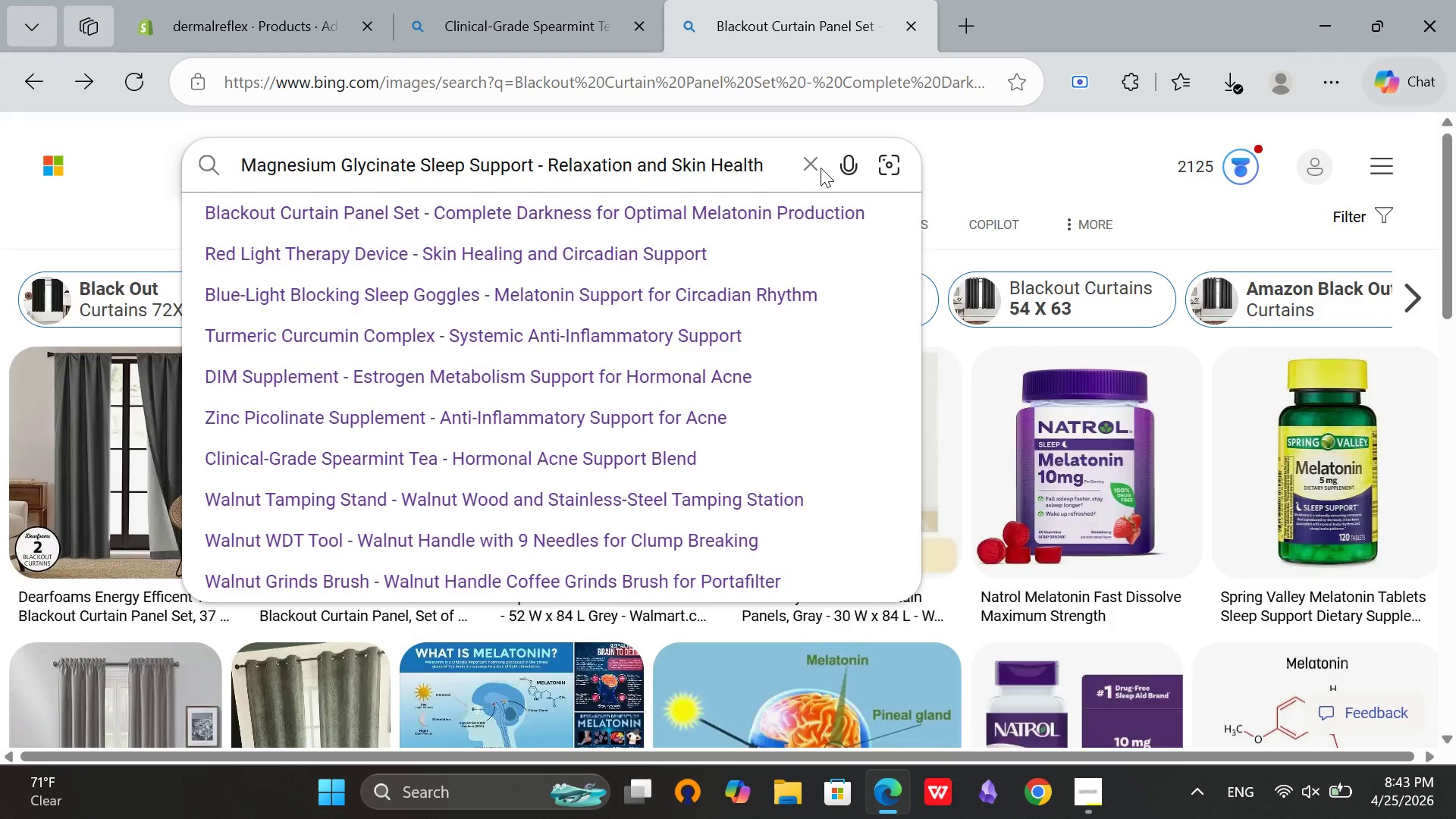 
key(Enter)
 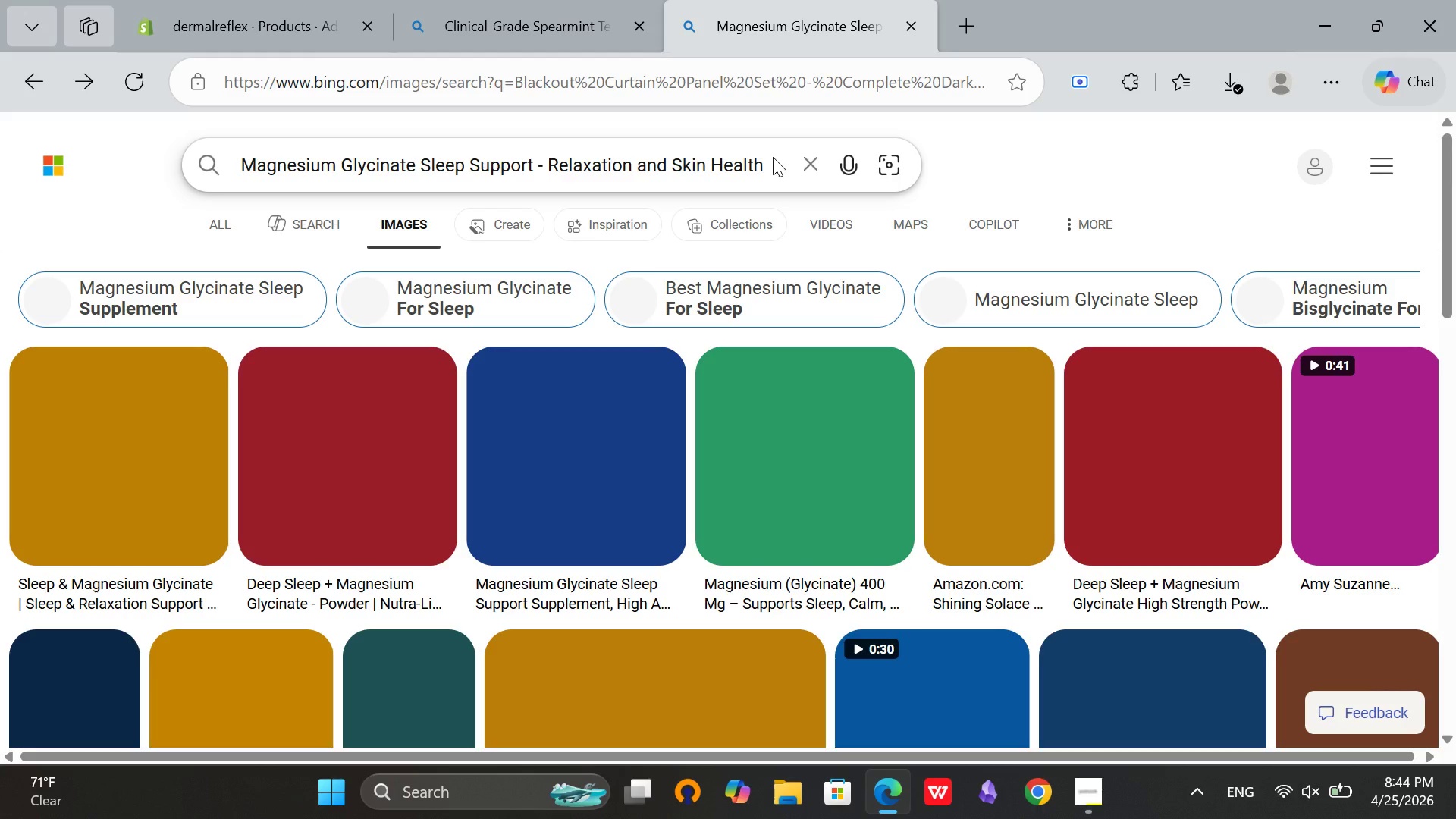 
wait(13.58)
 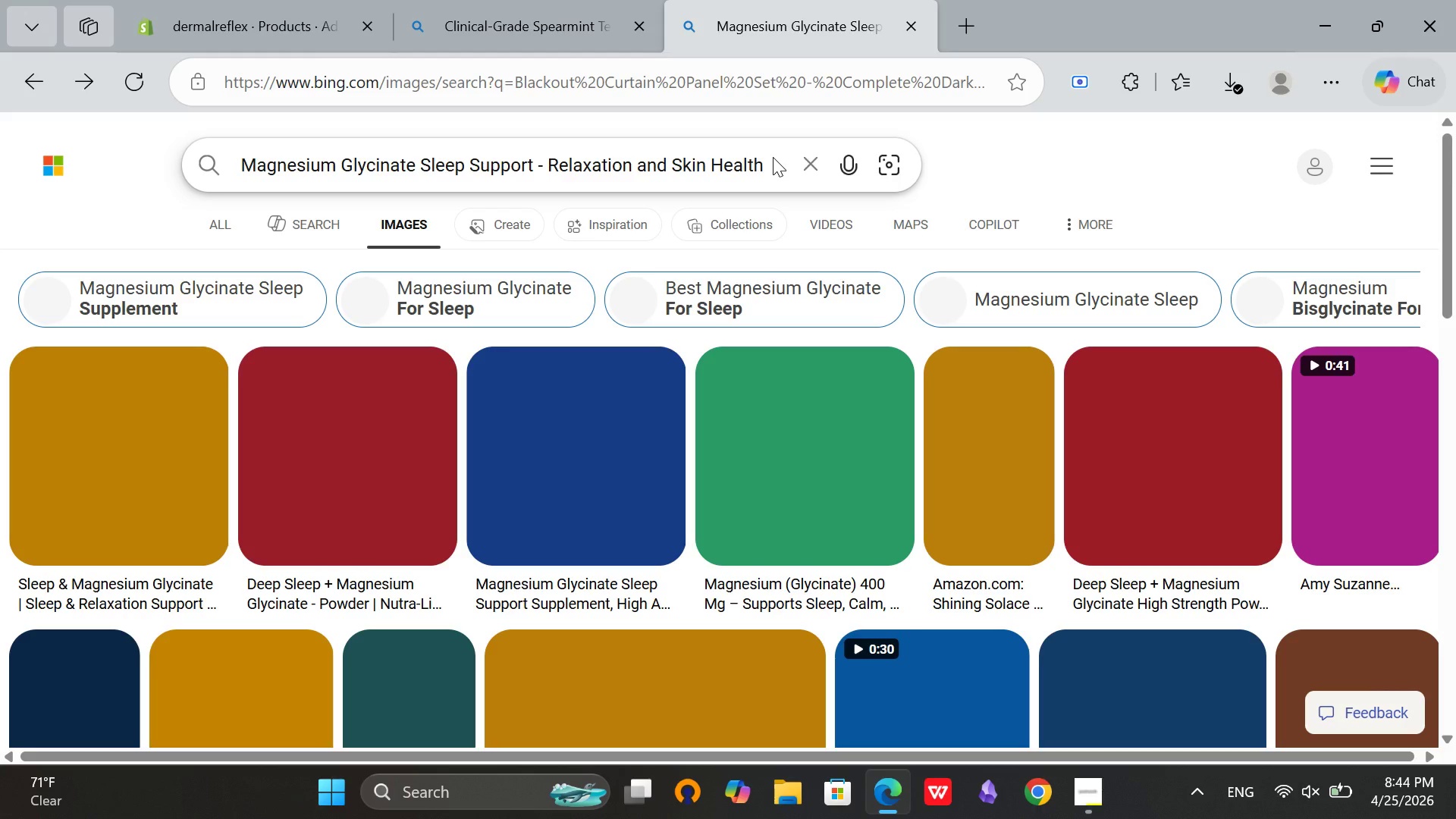 
scroll: coordinate [483, 295], scroll_direction: down, amount: 5.0
 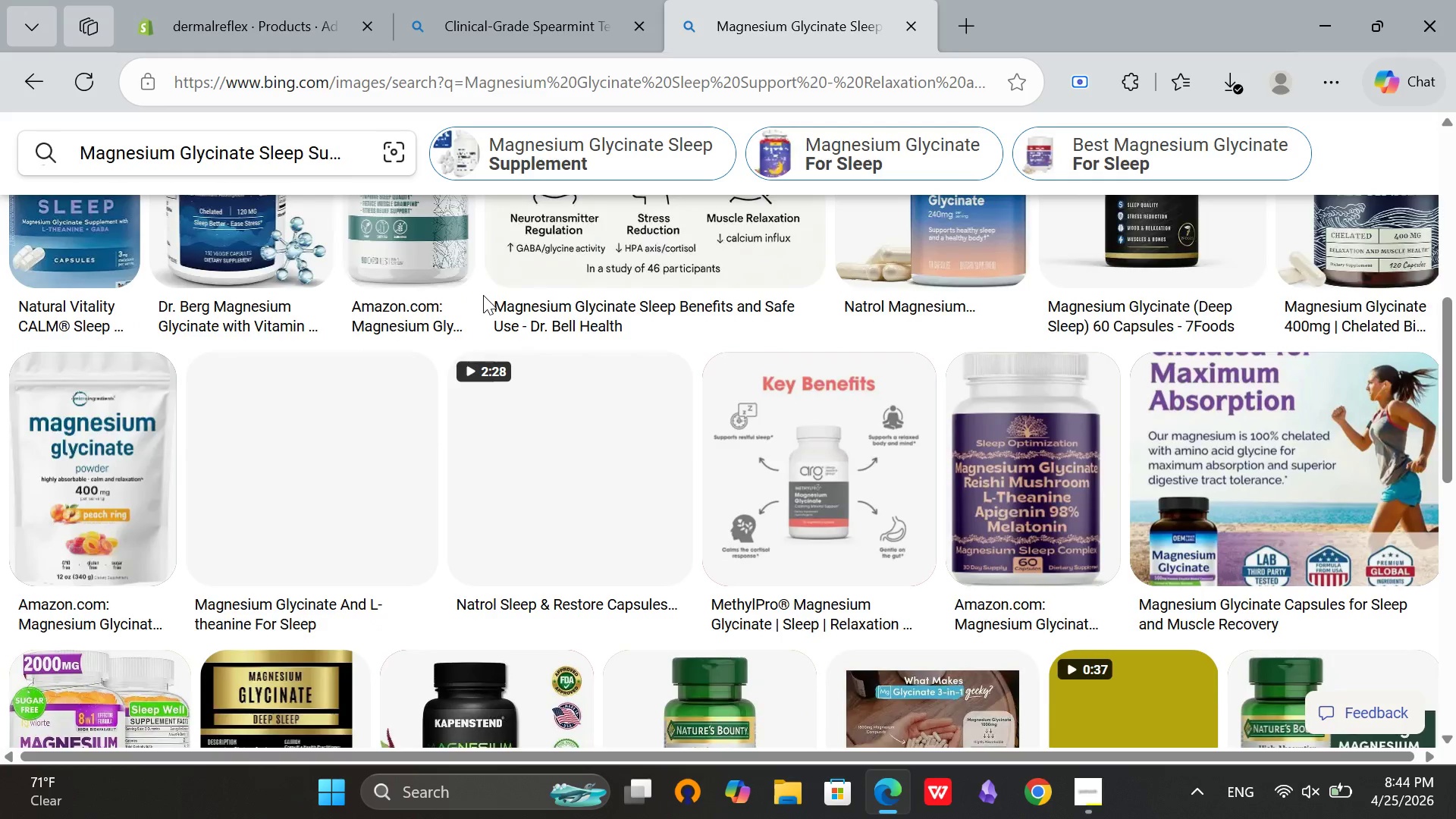 
scroll: coordinate [483, 295], scroll_direction: up, amount: 7.0
 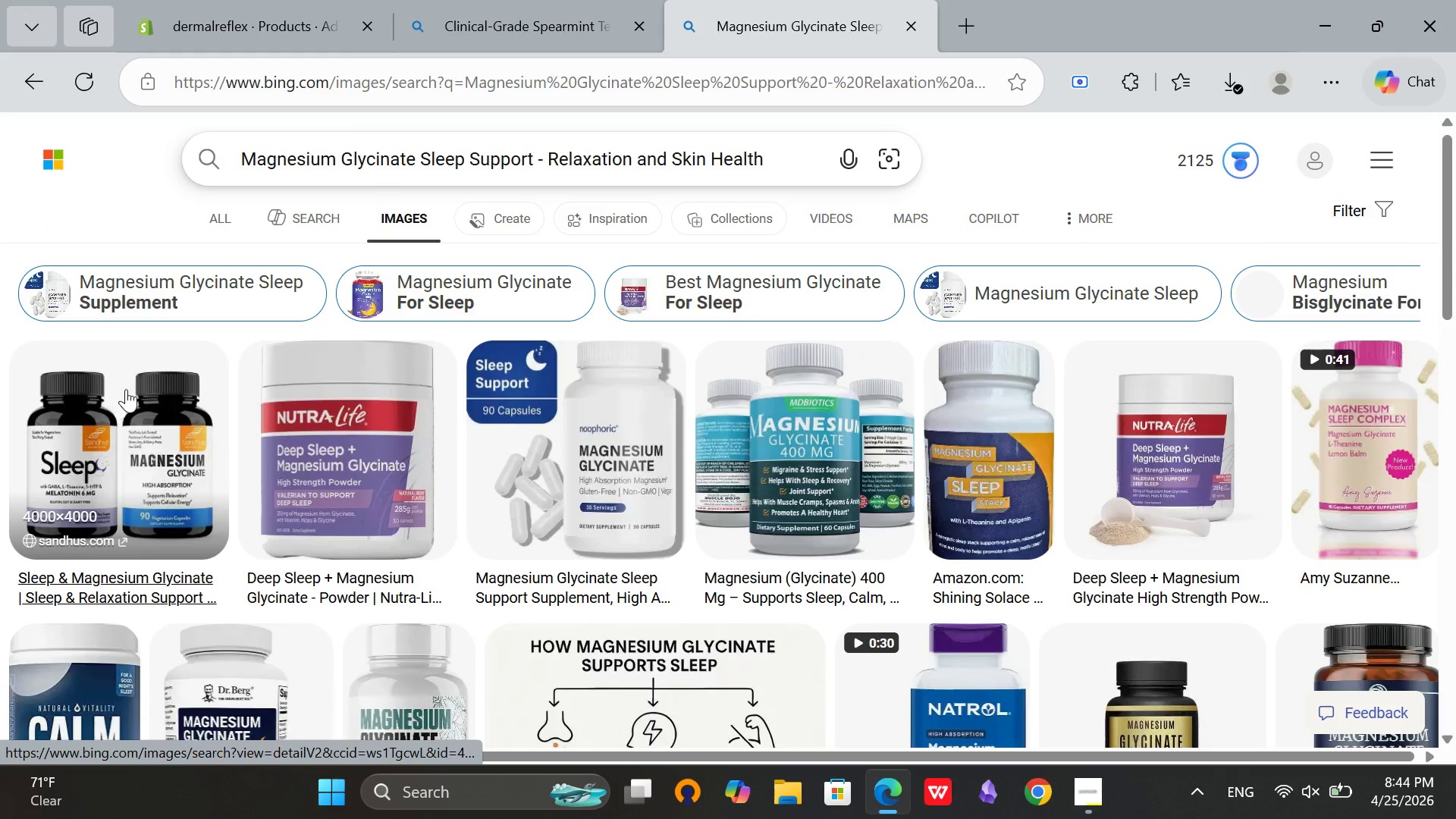 
left_click([126, 389])
 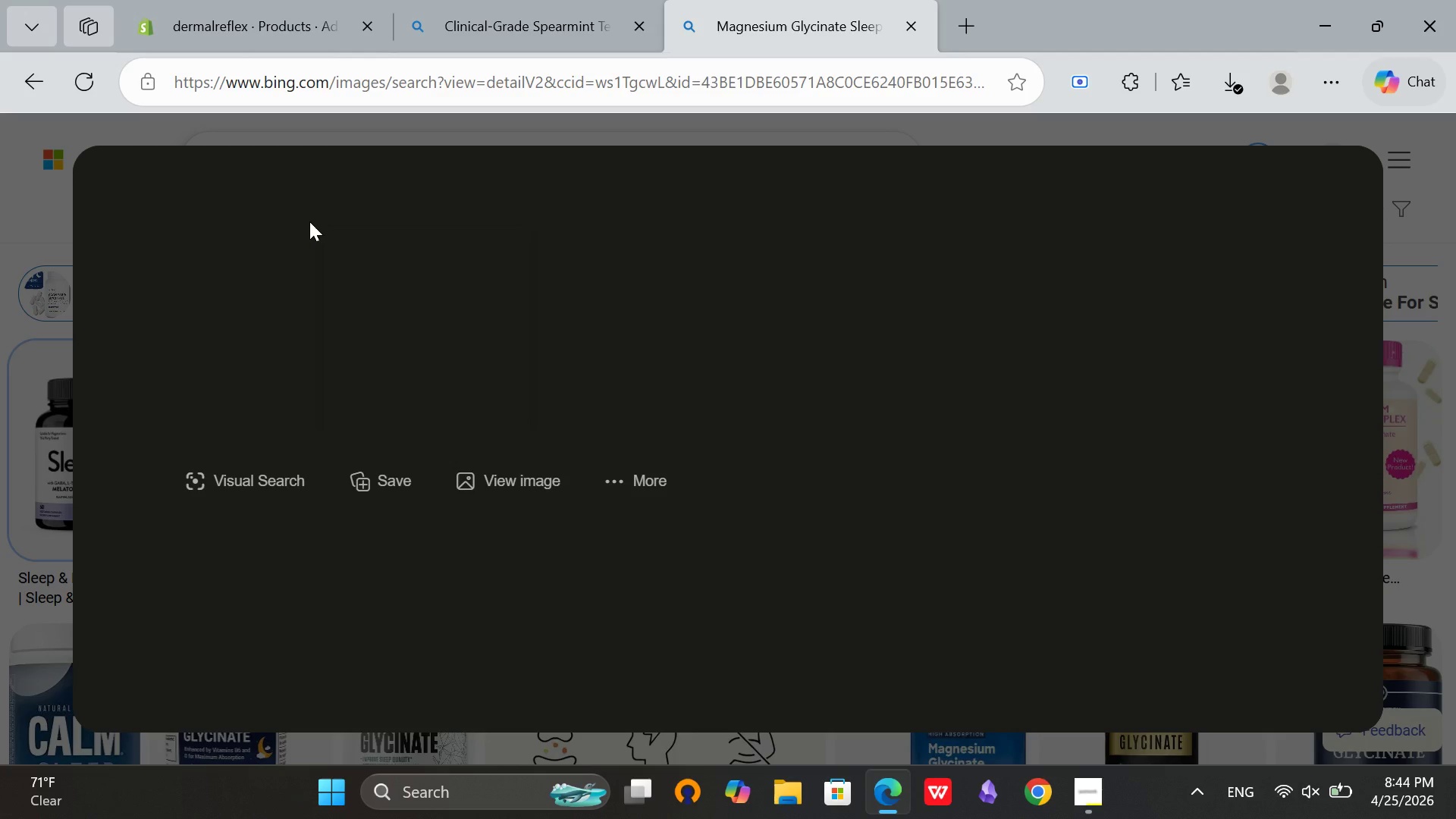 
wait(15.31)
 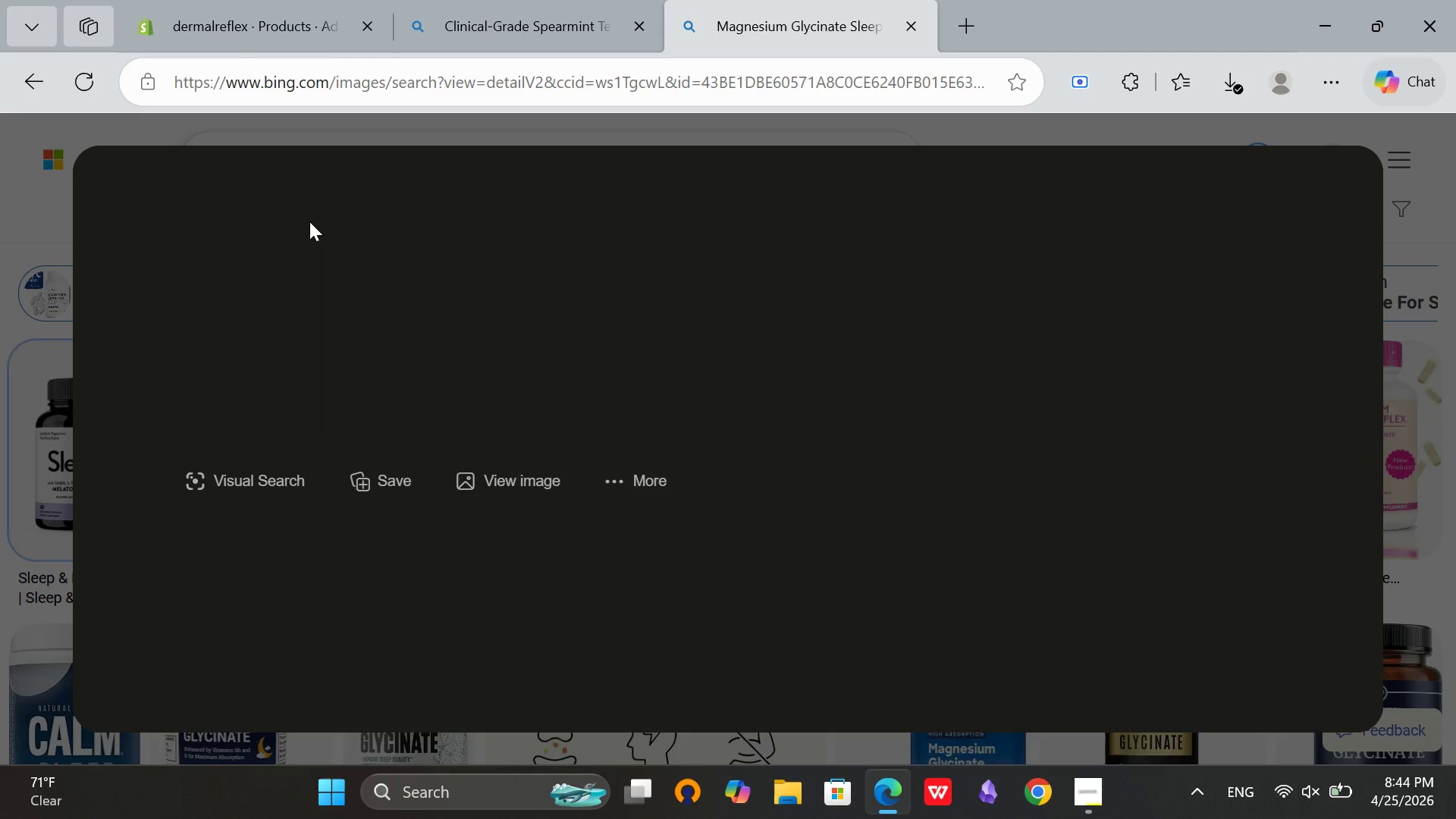 
right_click([407, 261])
 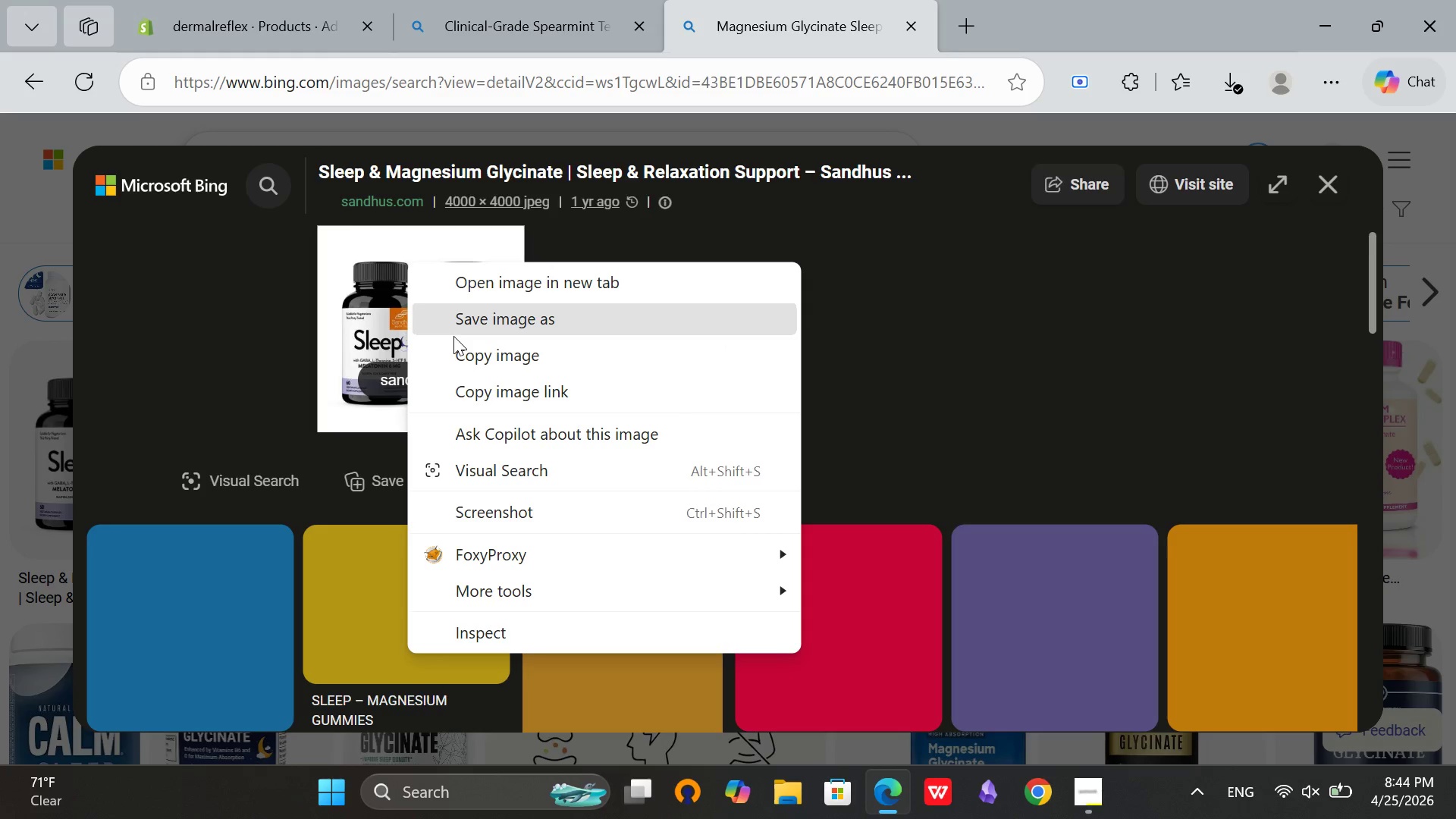 
left_click([453, 336])
 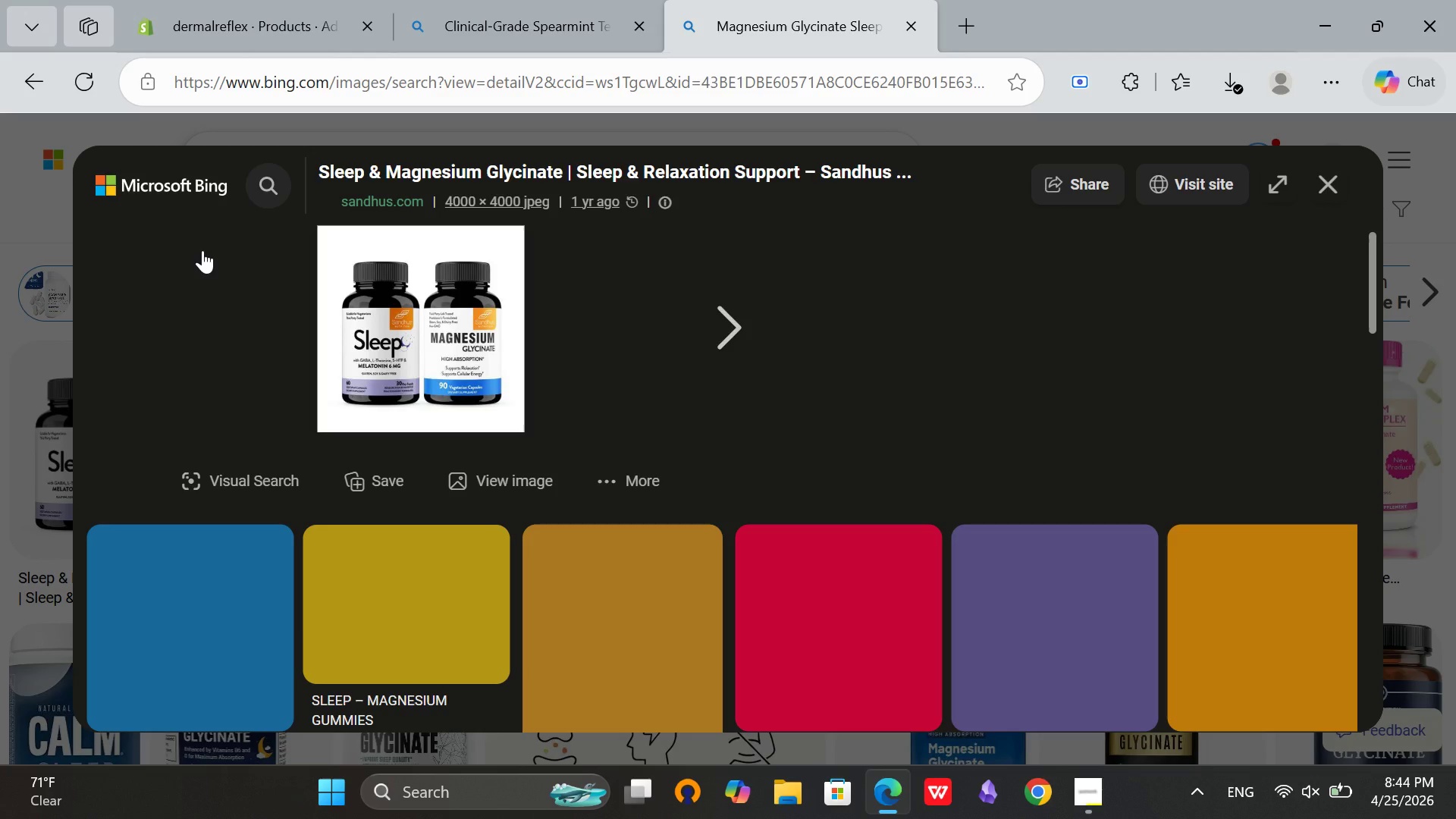 
wait(16.44)
 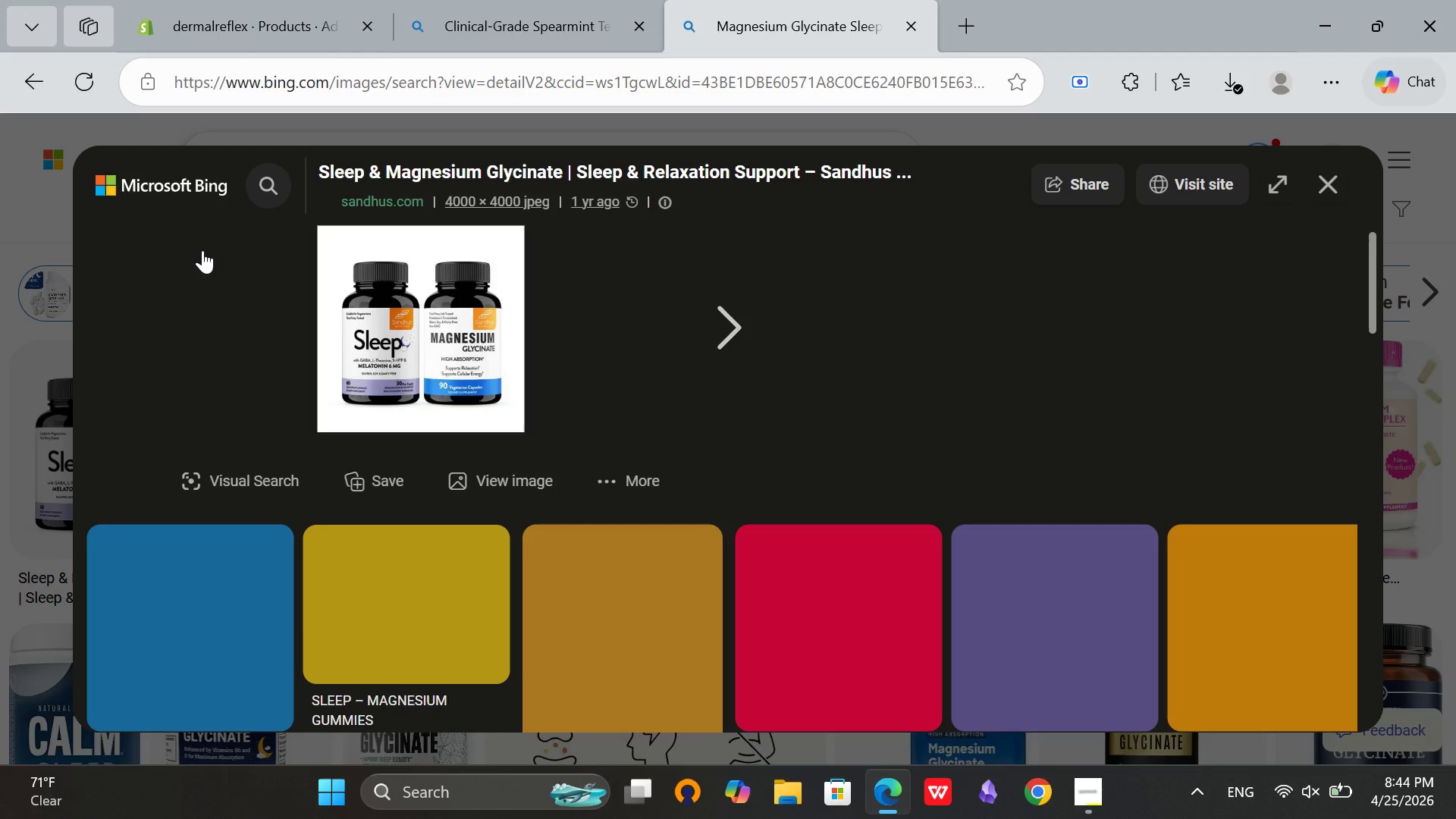 
right_click([400, 292])
 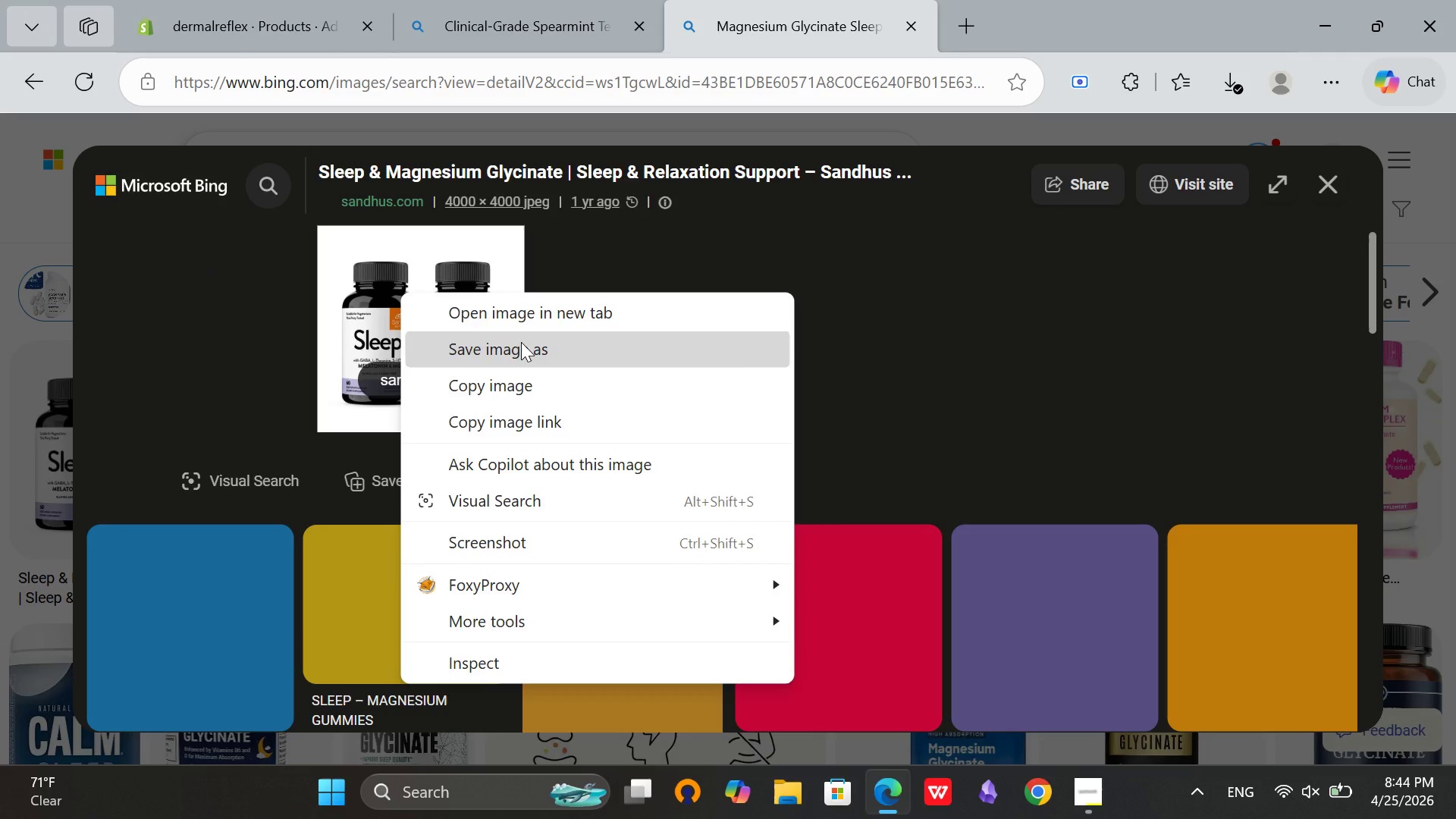 
left_click([521, 342])
 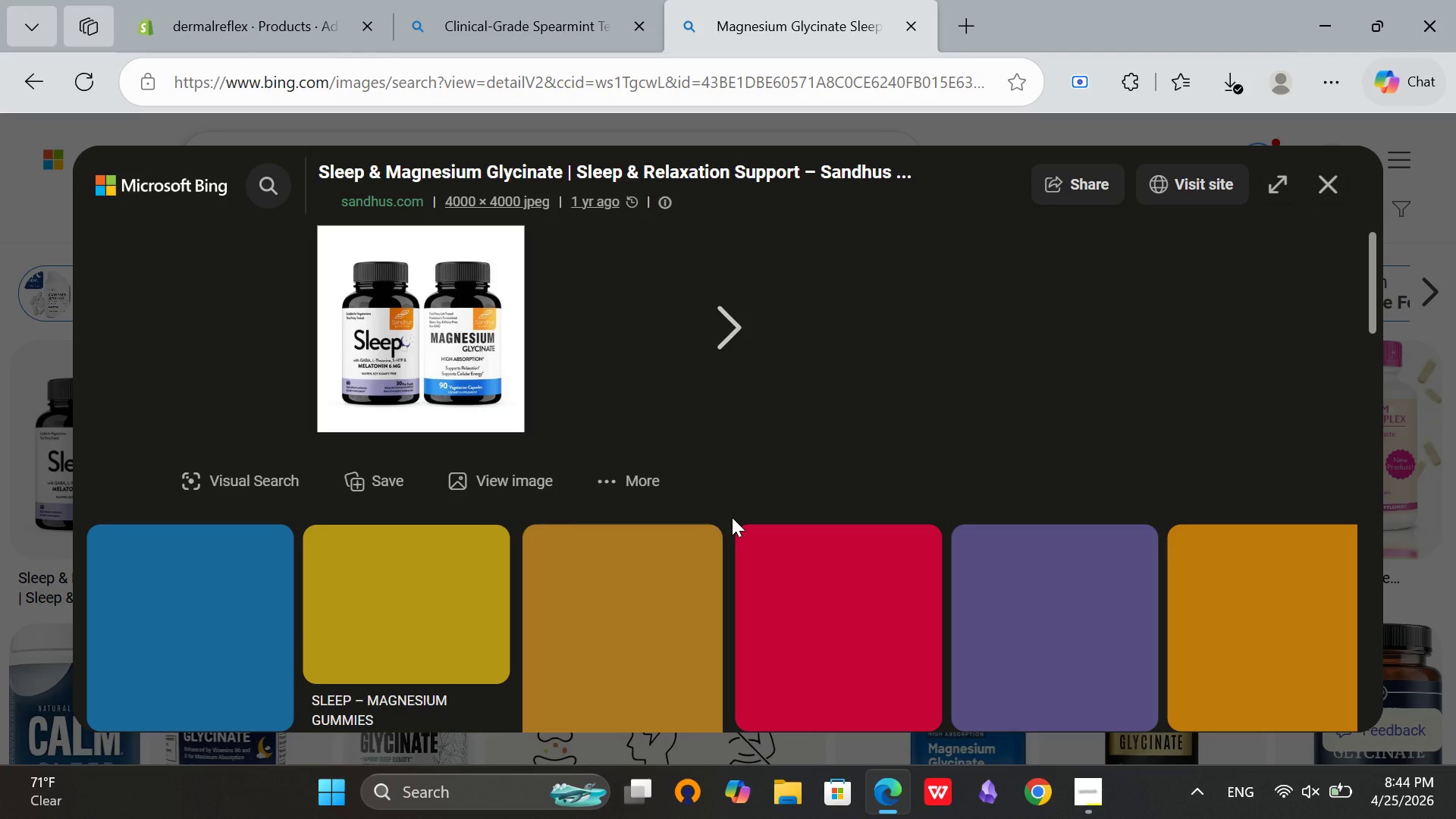 
wait(7.88)
 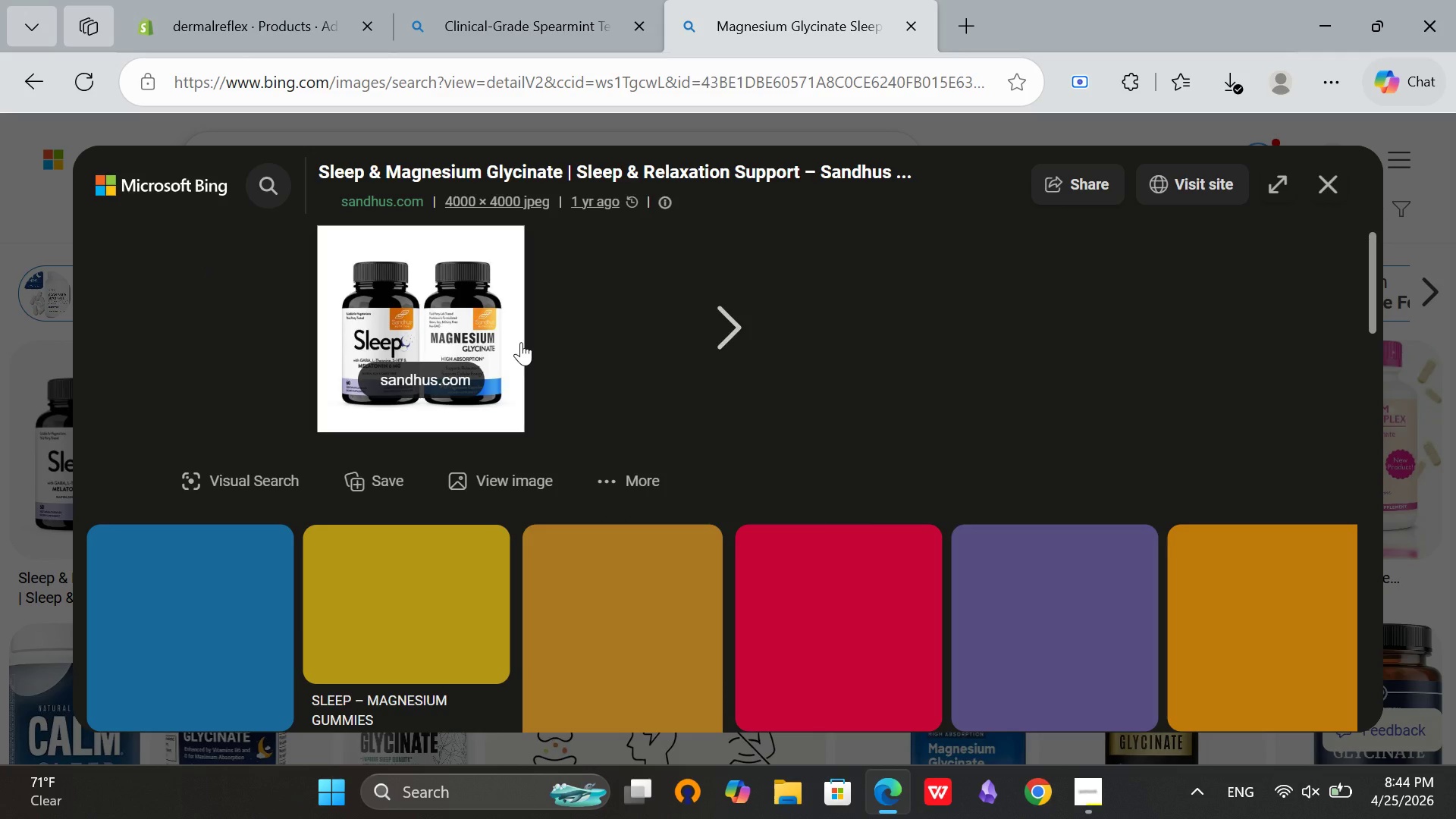 
left_click([221, 2])
 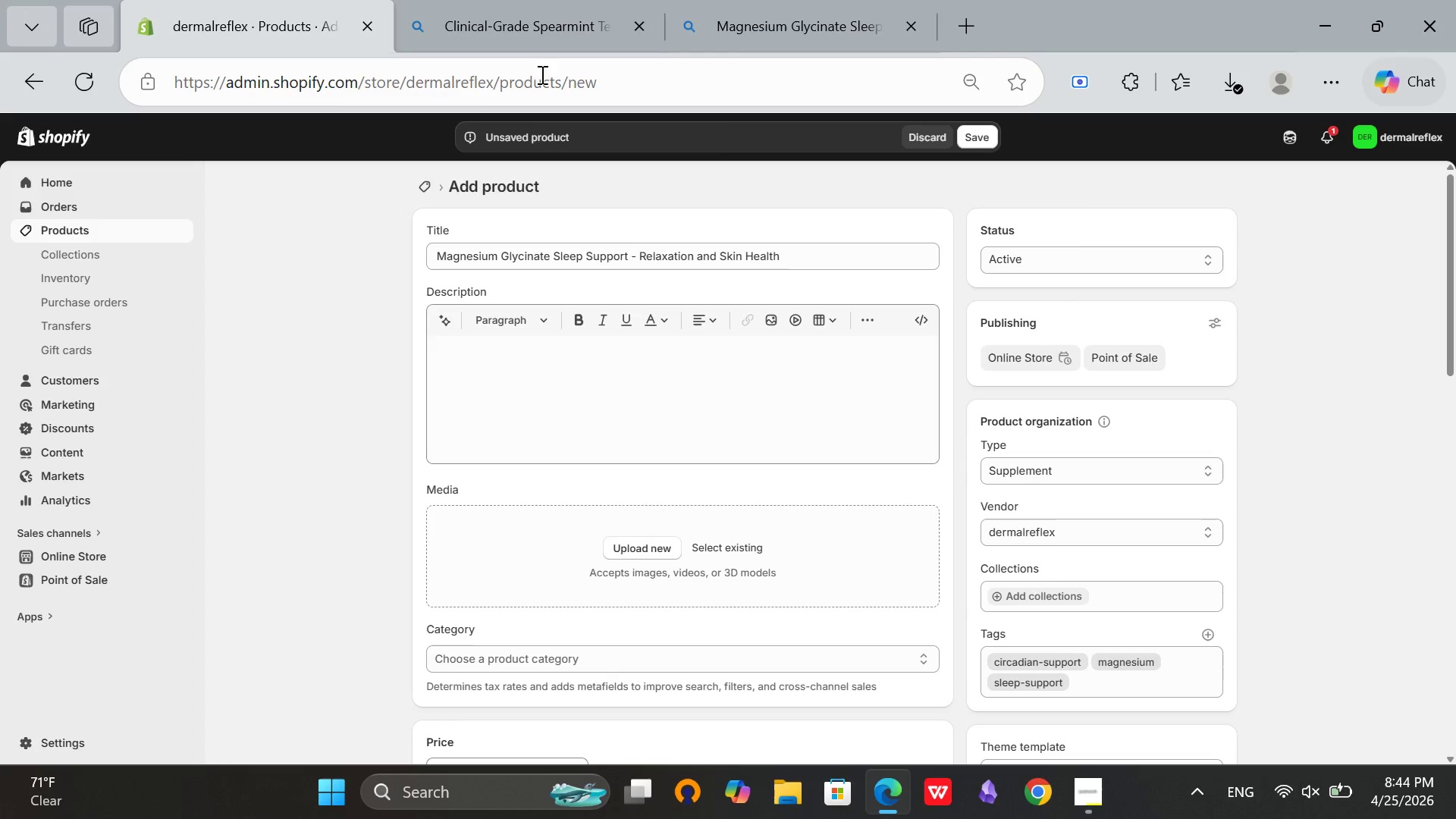 
left_click([735, 0])
 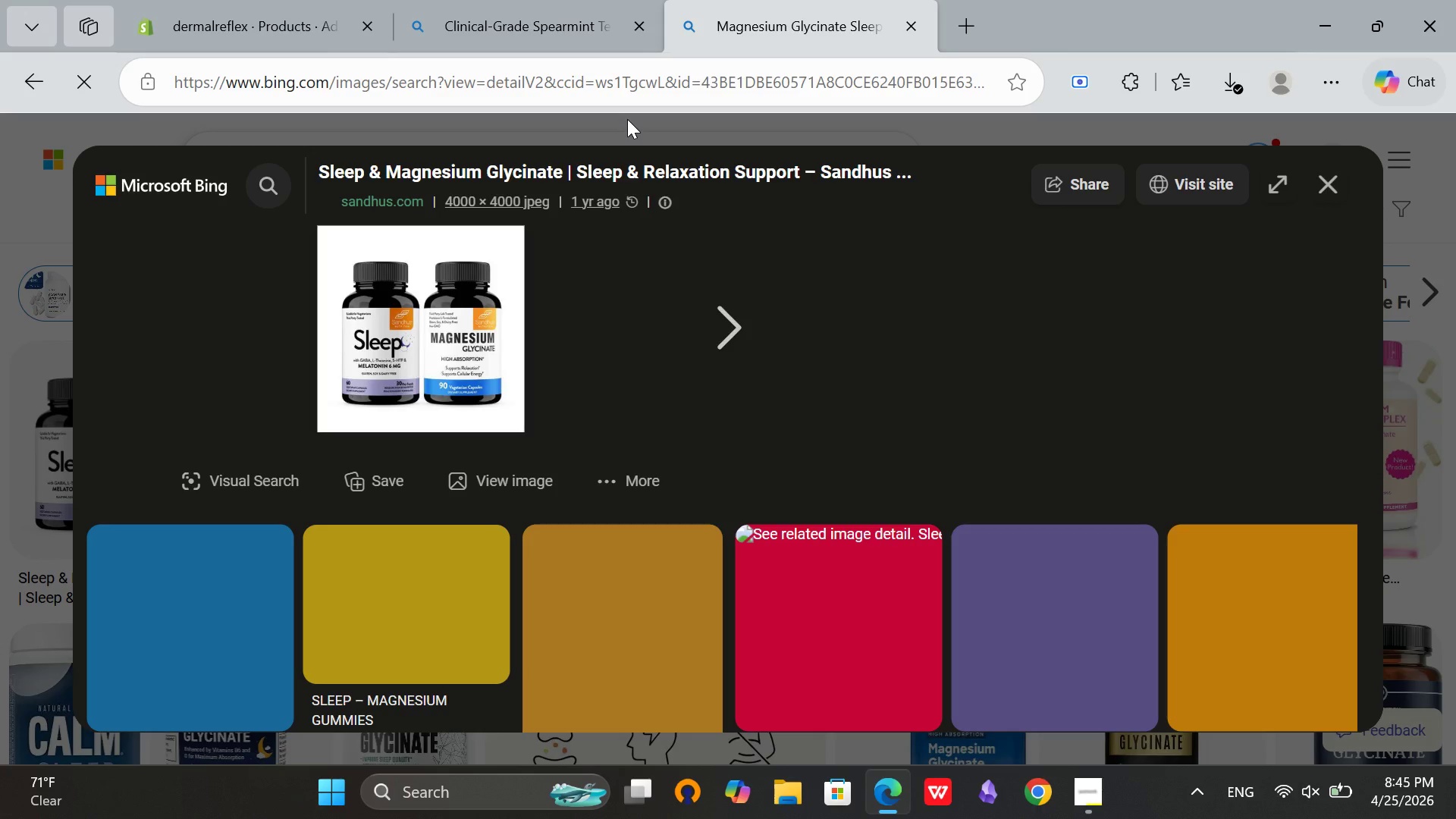 
wait(19.08)
 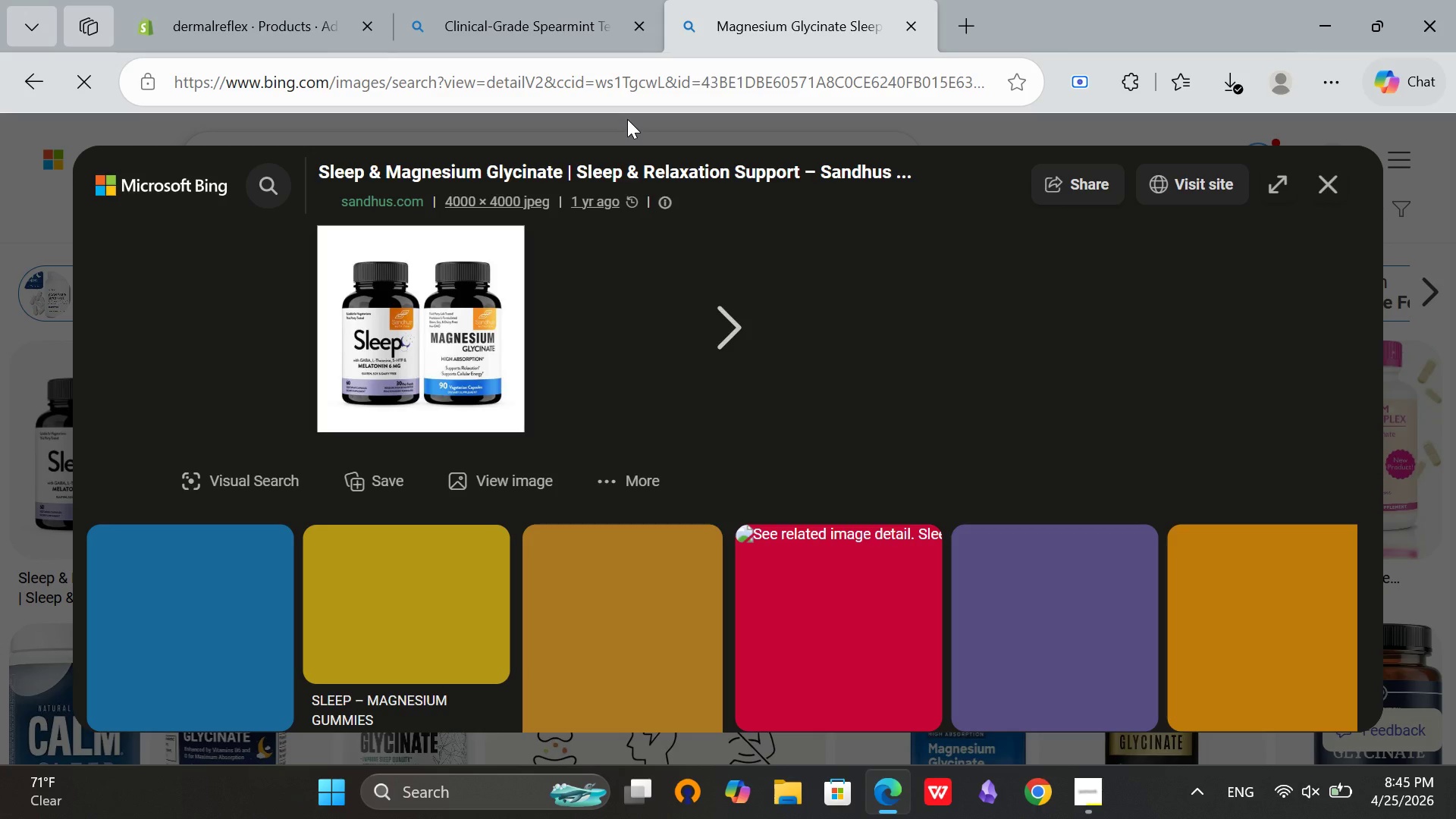 
right_click([434, 291])
 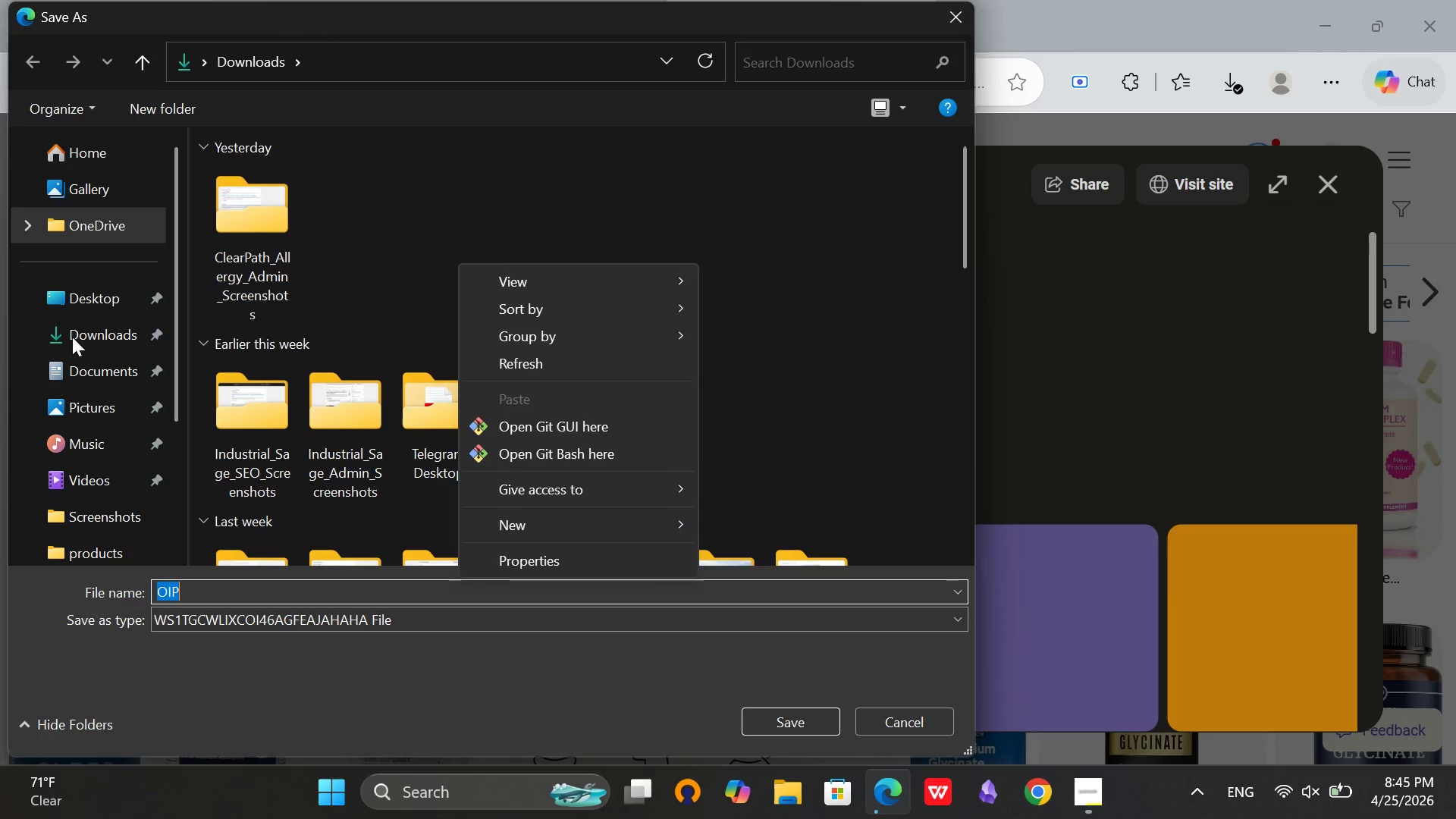 
left_click([68, 335])
 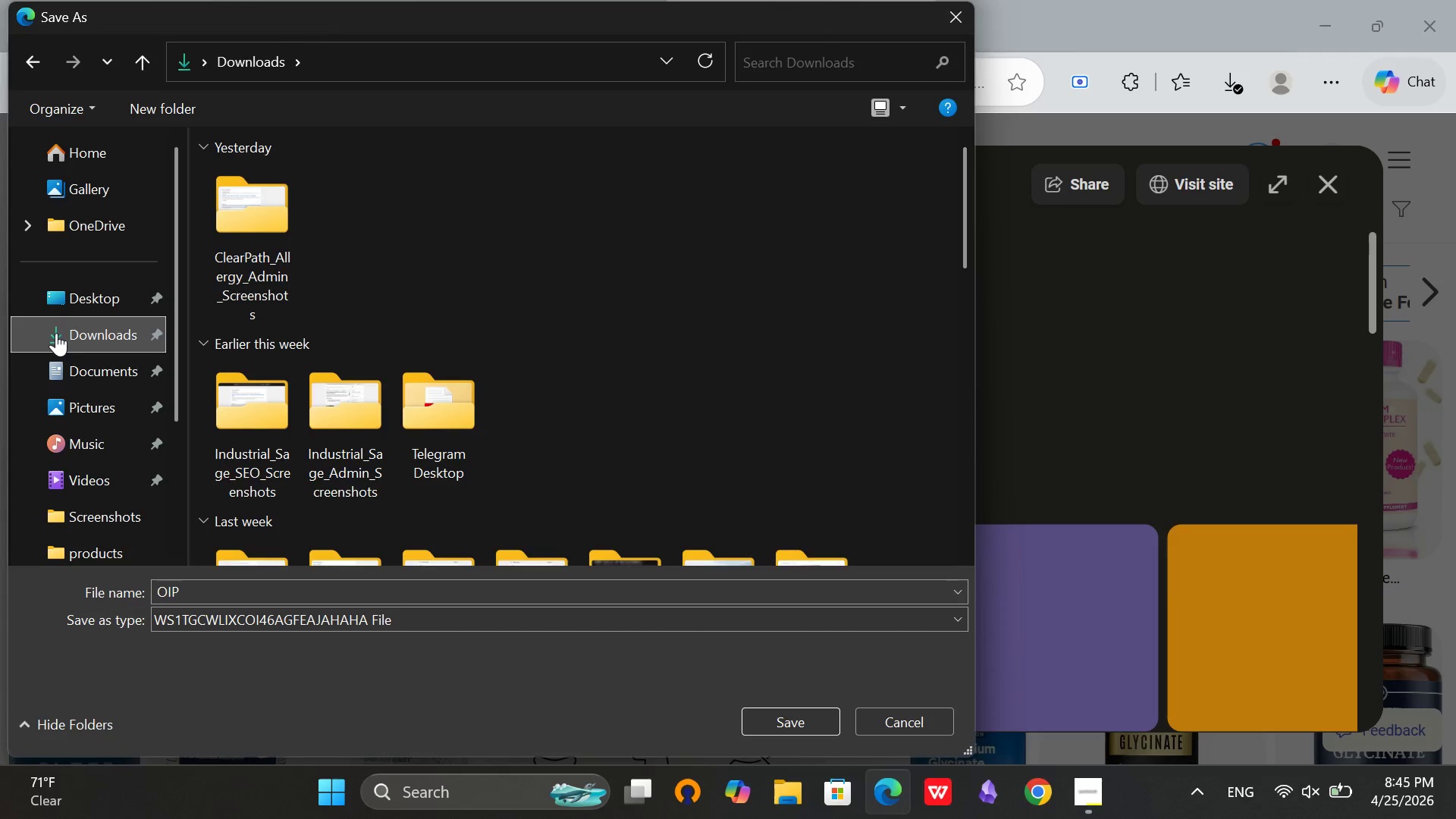 
left_click([56, 333])
 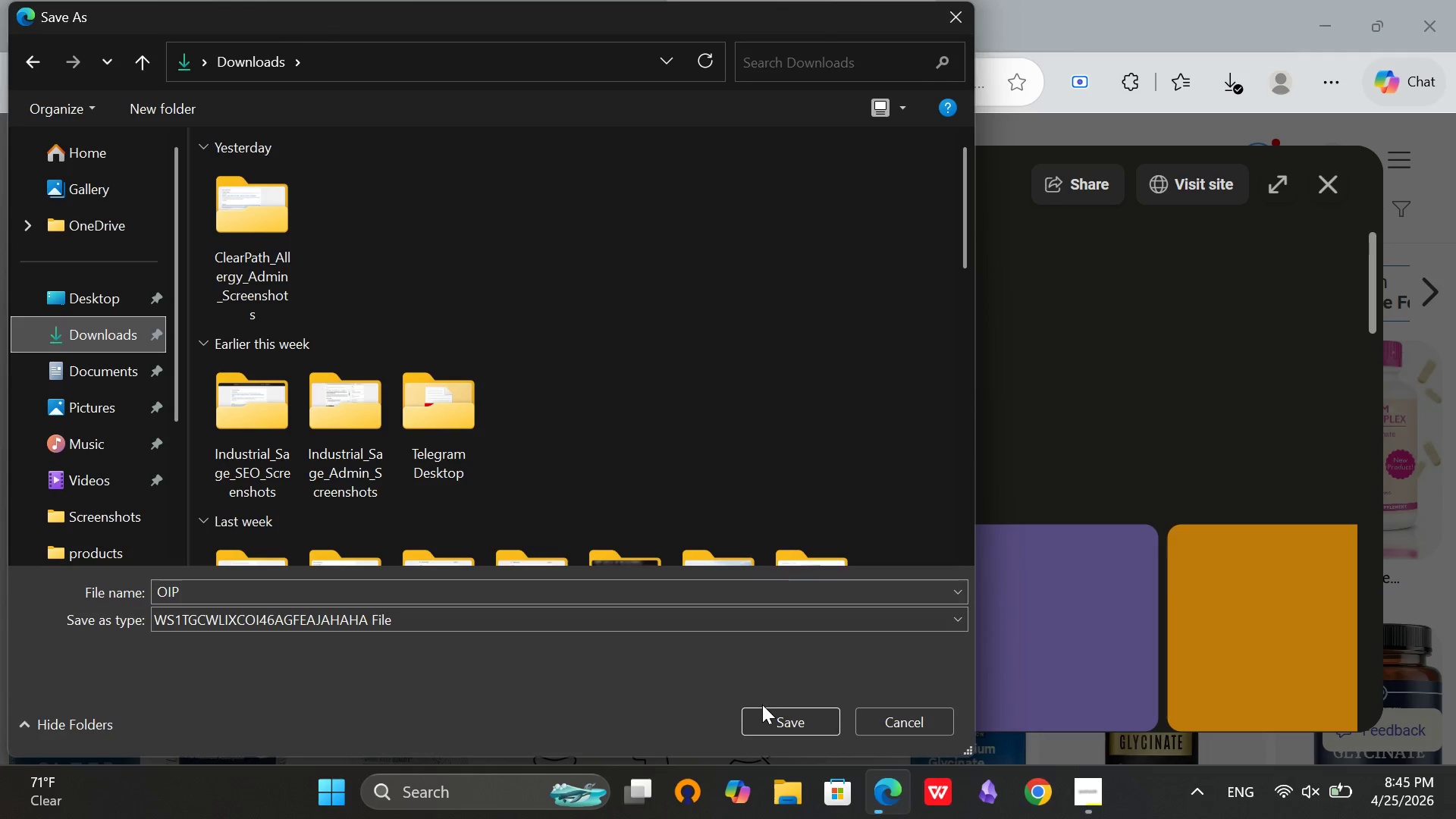 
left_click([765, 714])
 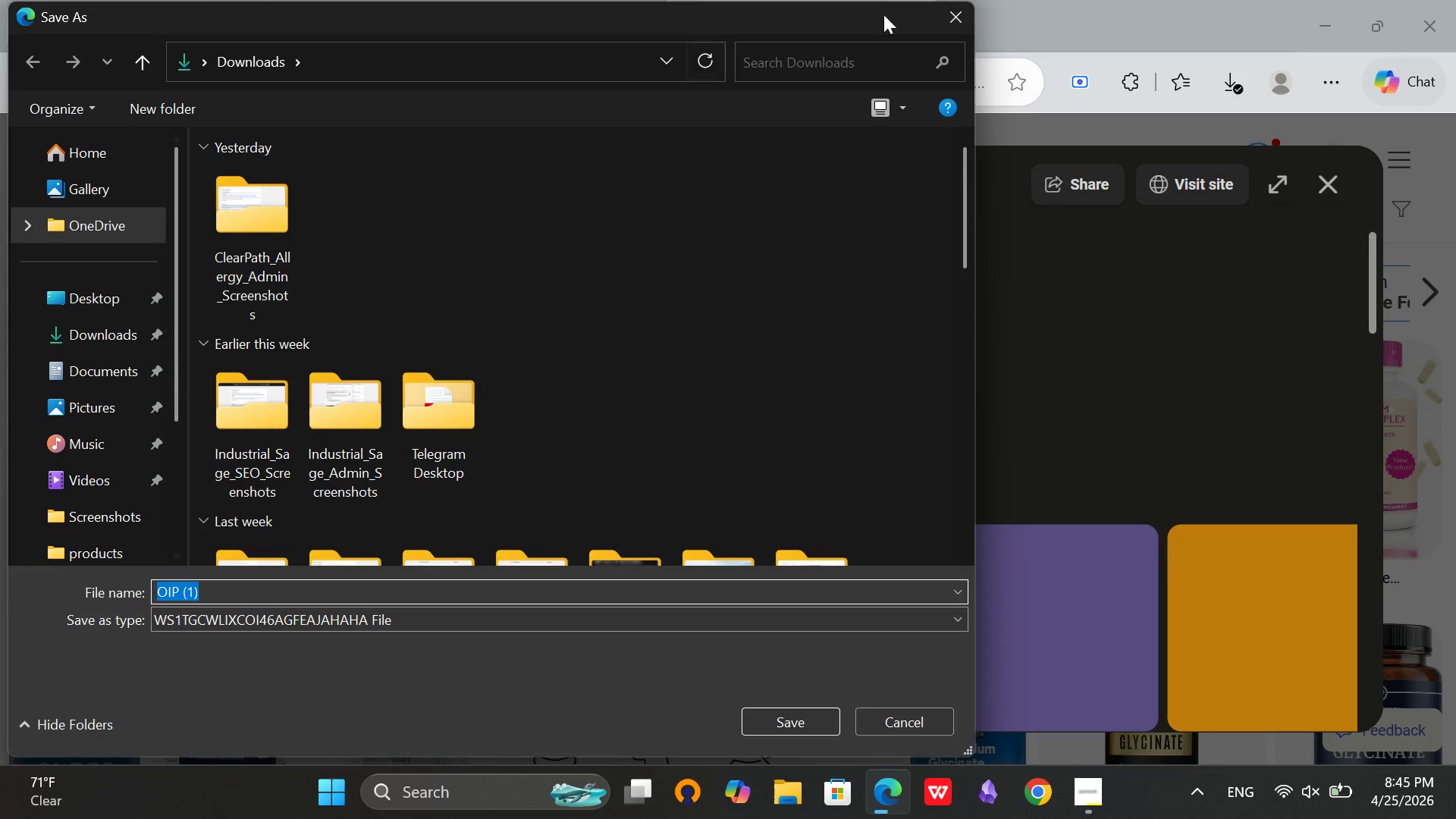 
left_click([943, 13])
 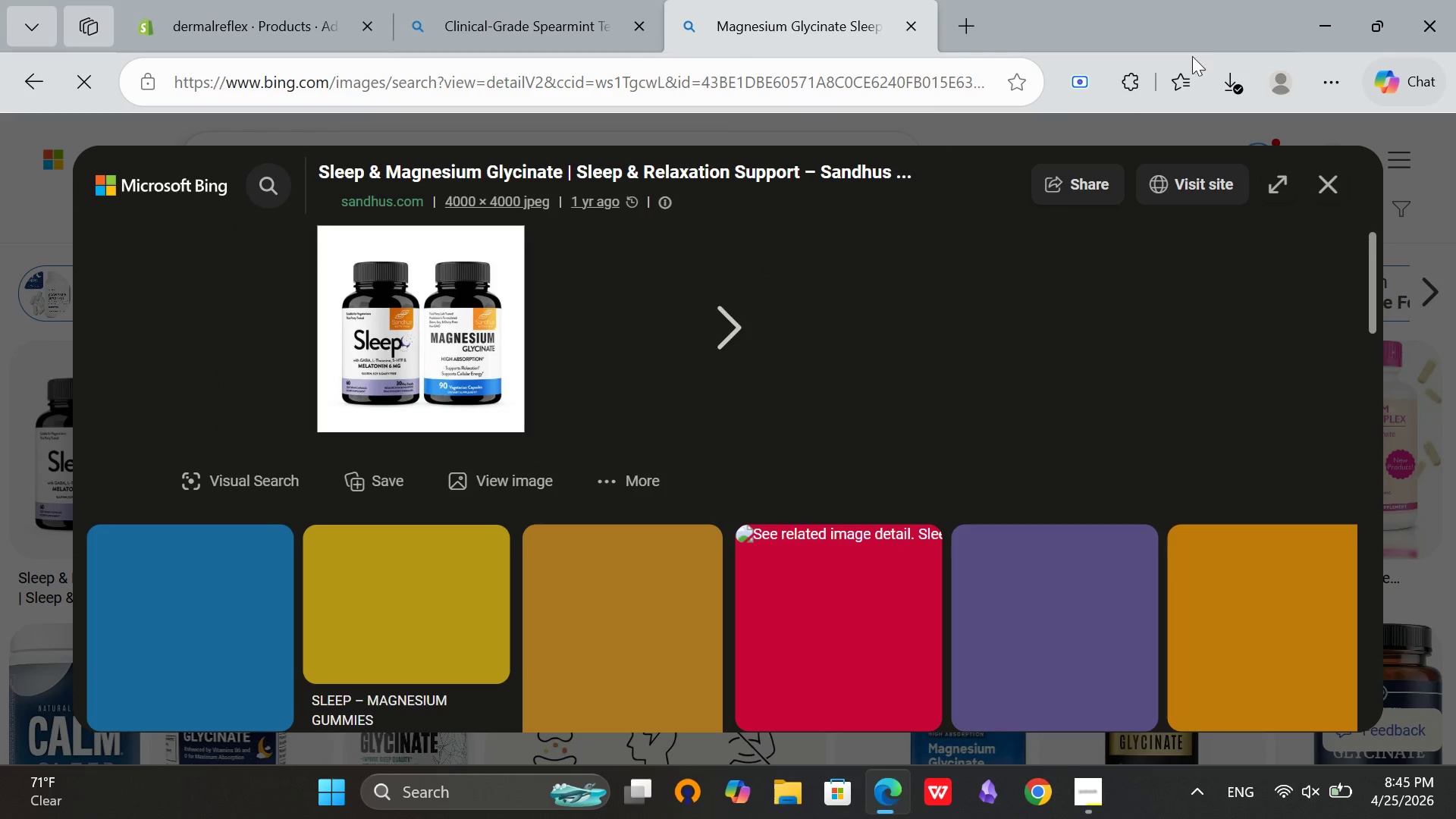 
left_click([1217, 73])
 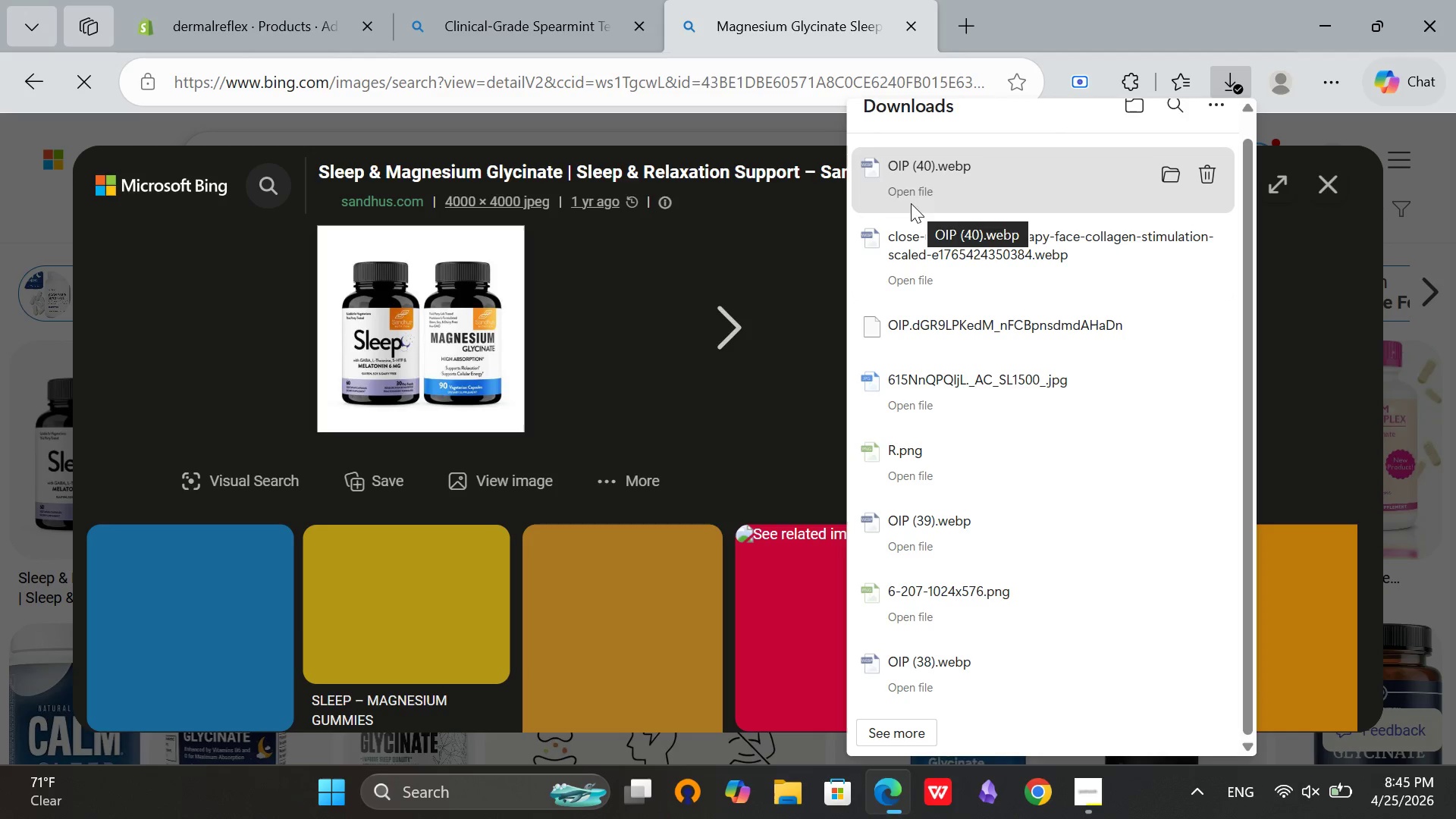 
left_click([909, 194])
 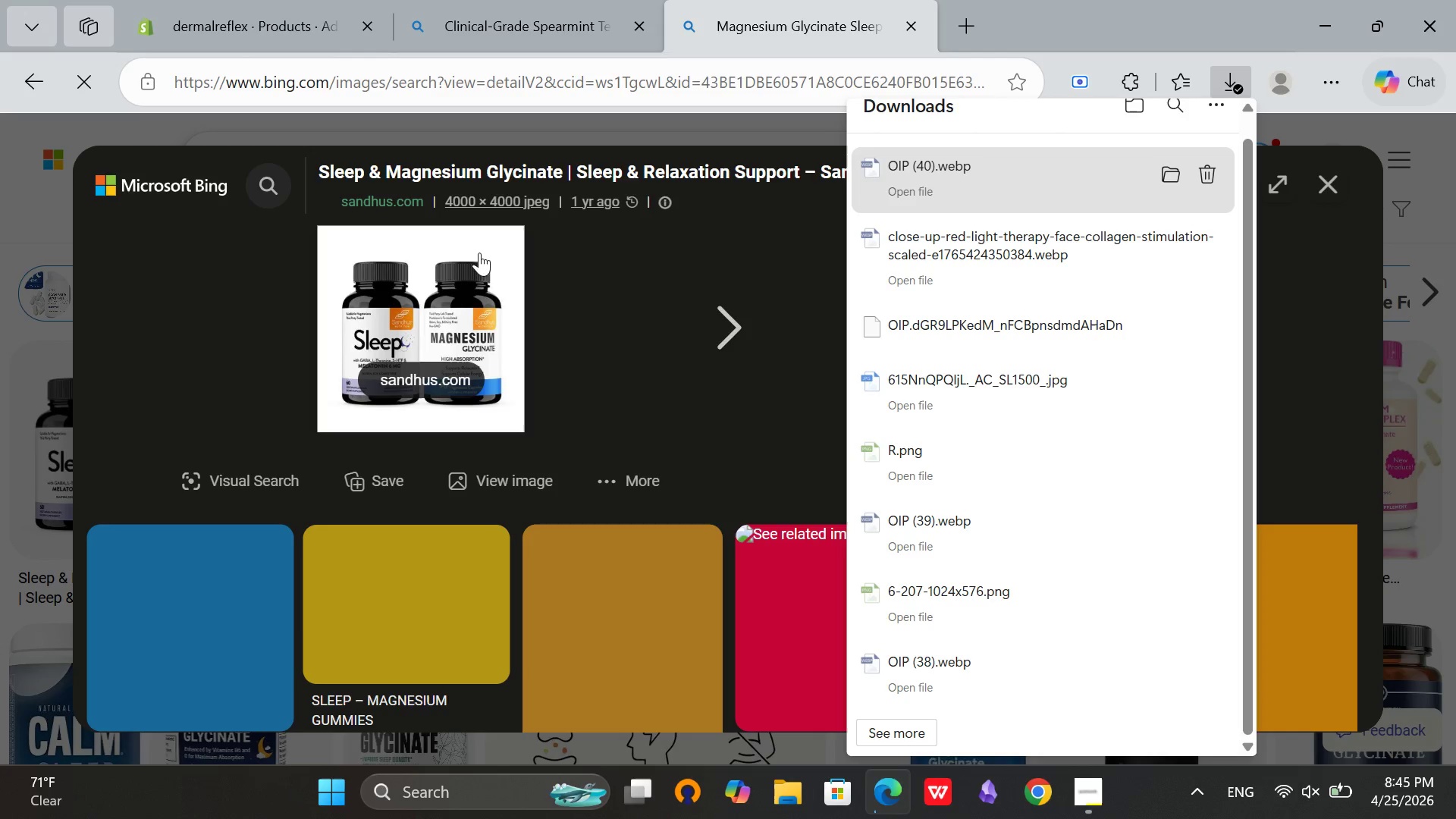 
wait(5.42)
 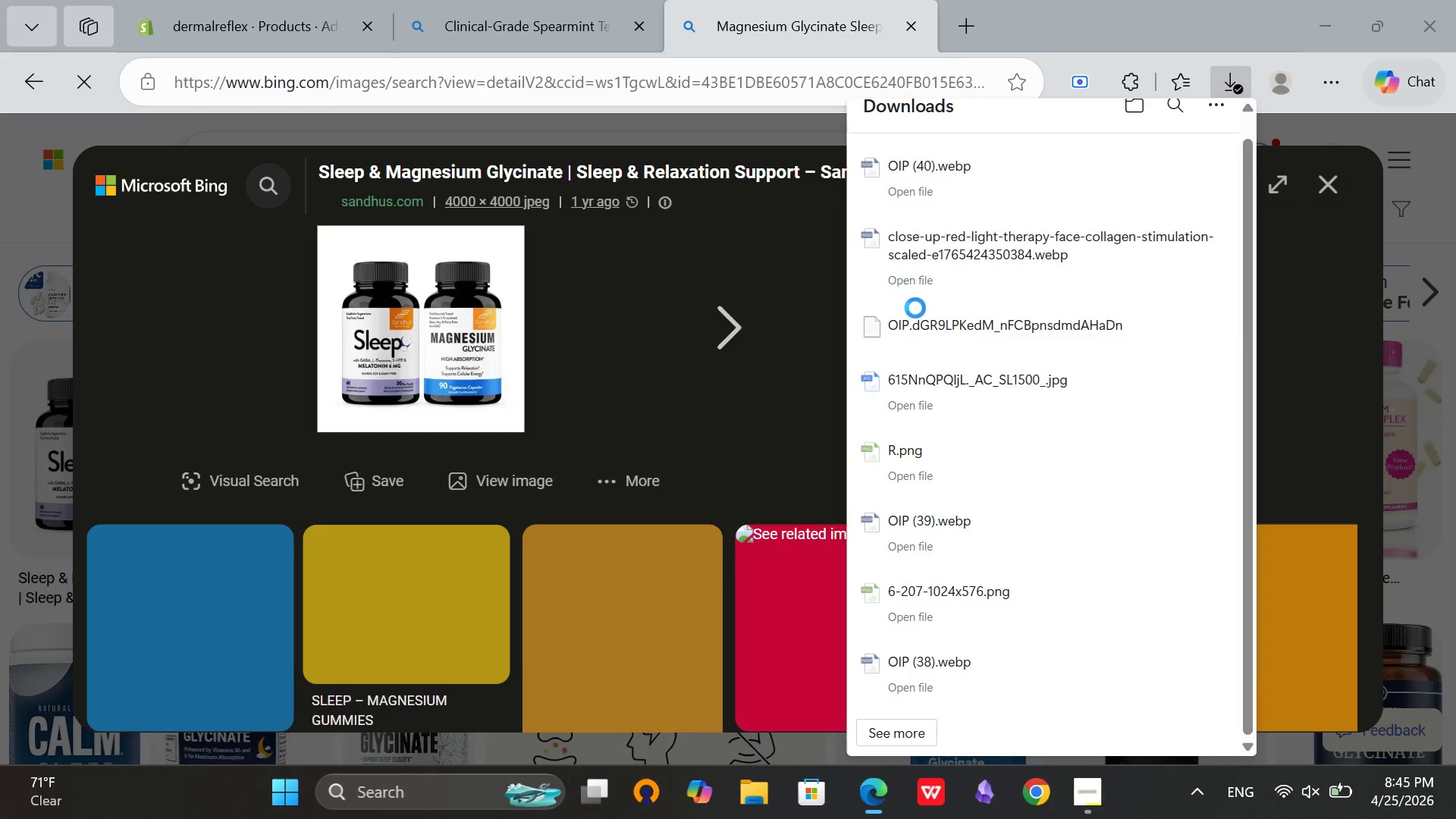 
left_click([479, 308])
 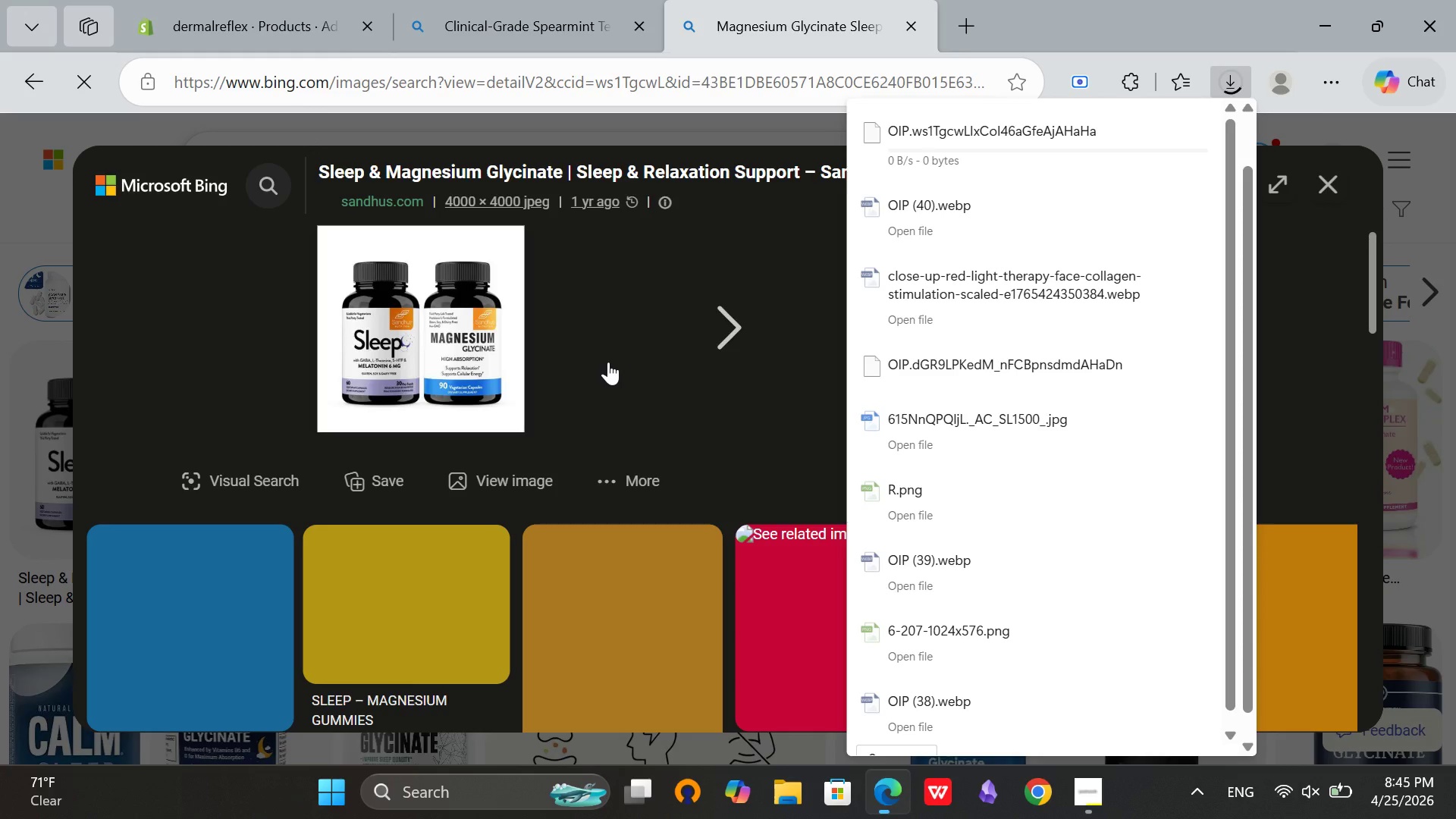 
wait(6.67)
 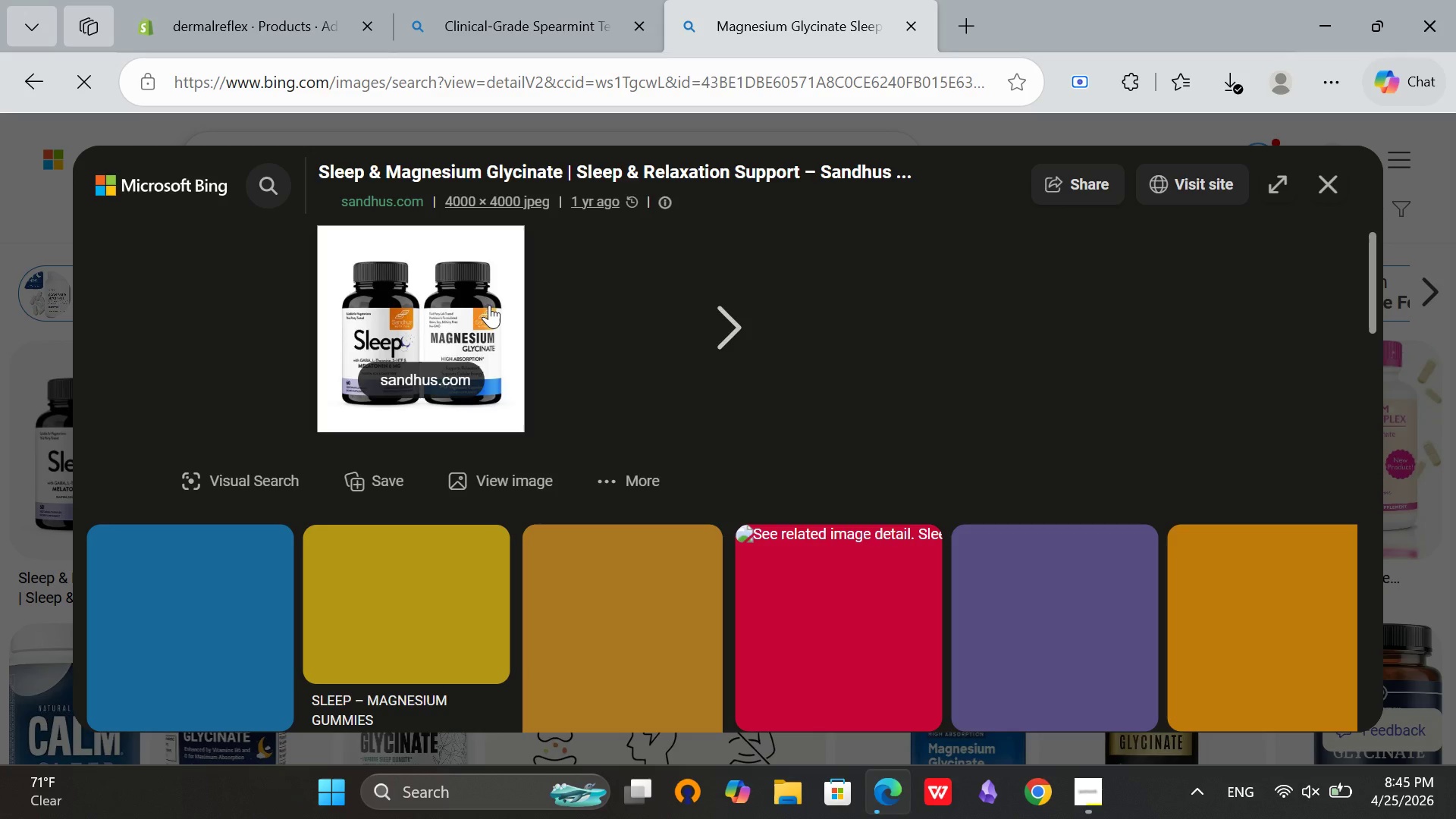 
left_click([1084, 792])